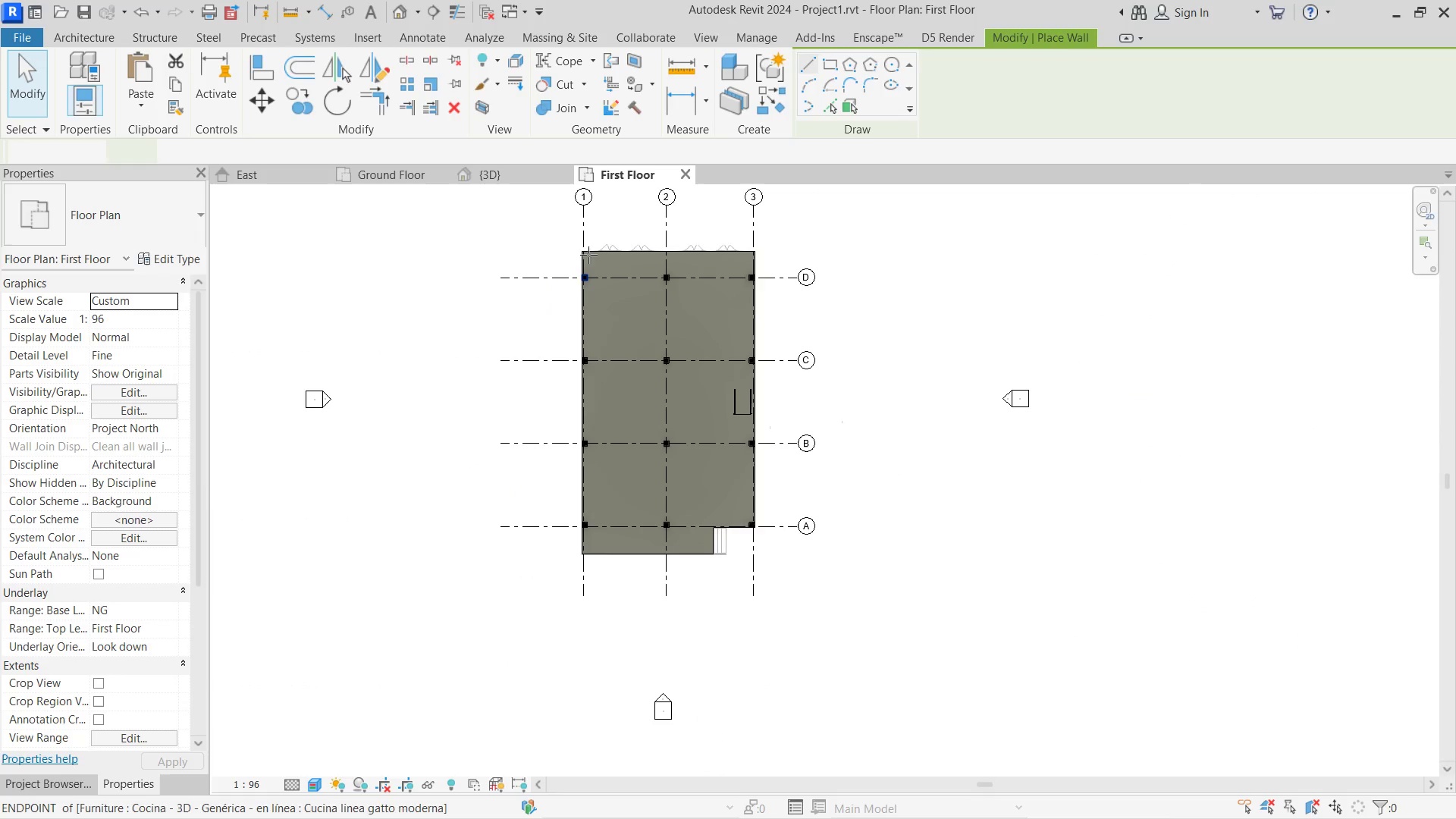 
scroll: coordinate [868, 541], scroll_direction: up, amount: 12.0
 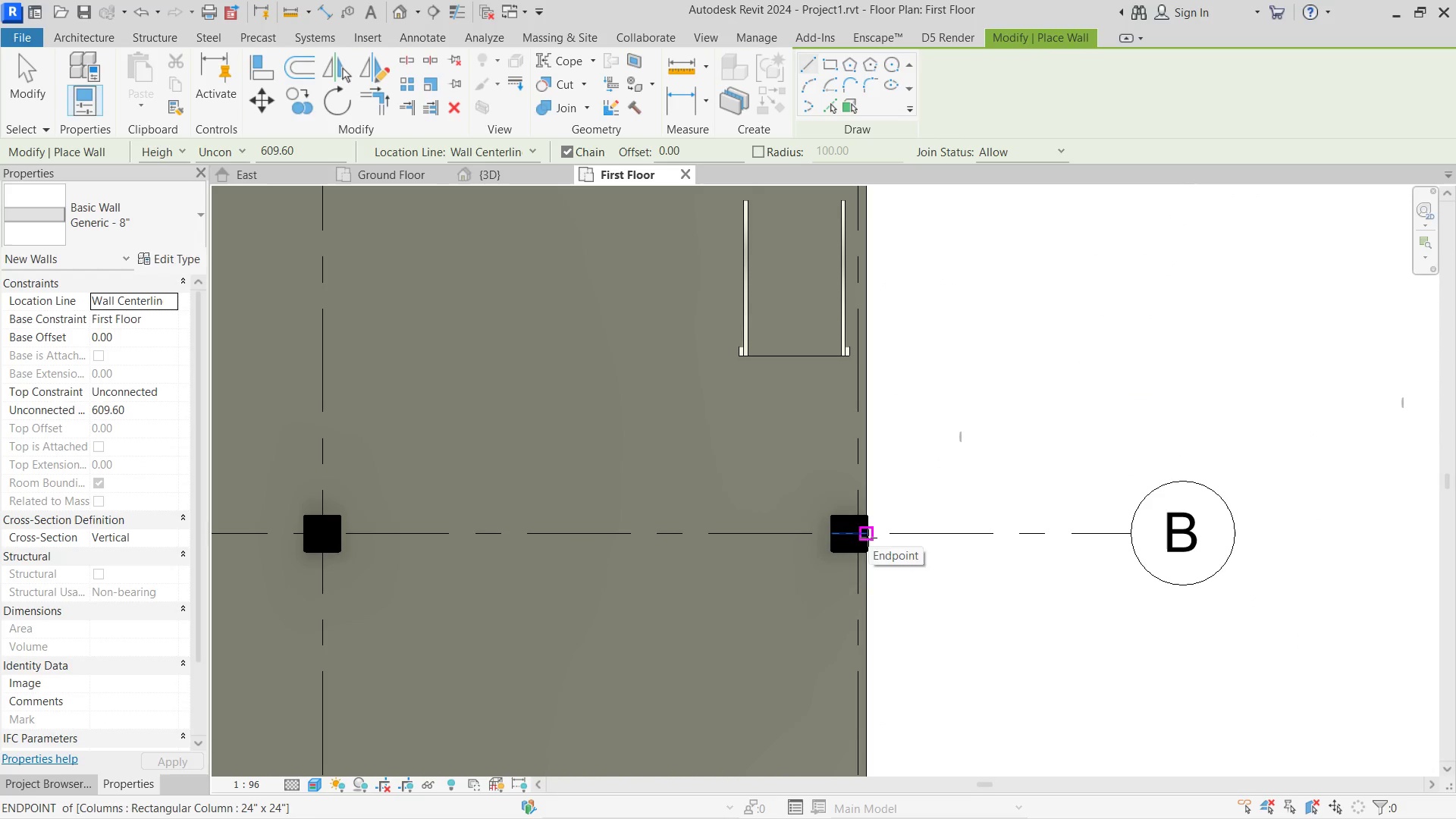 
left_click([868, 538])
 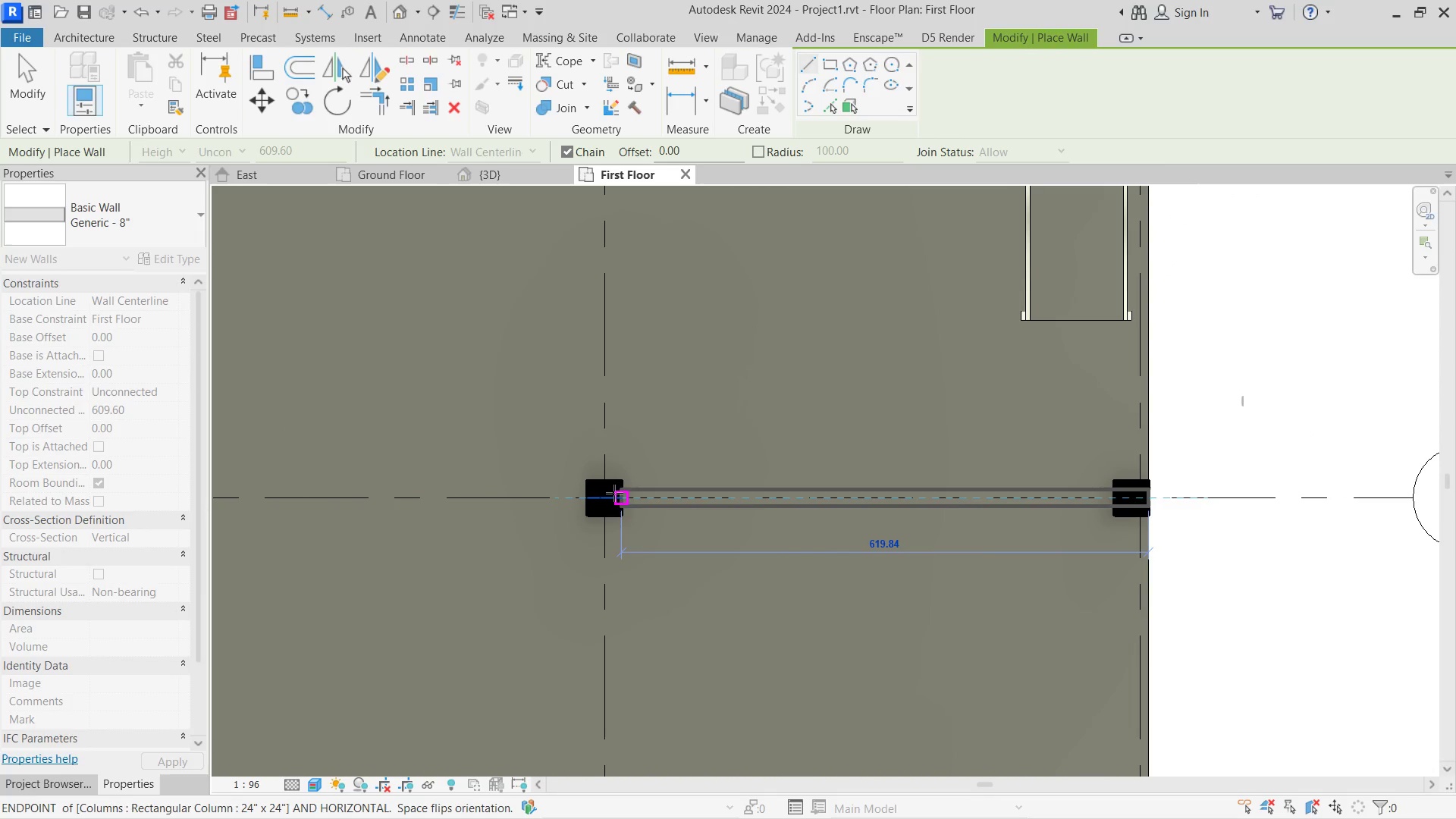 
left_click([606, 493])
 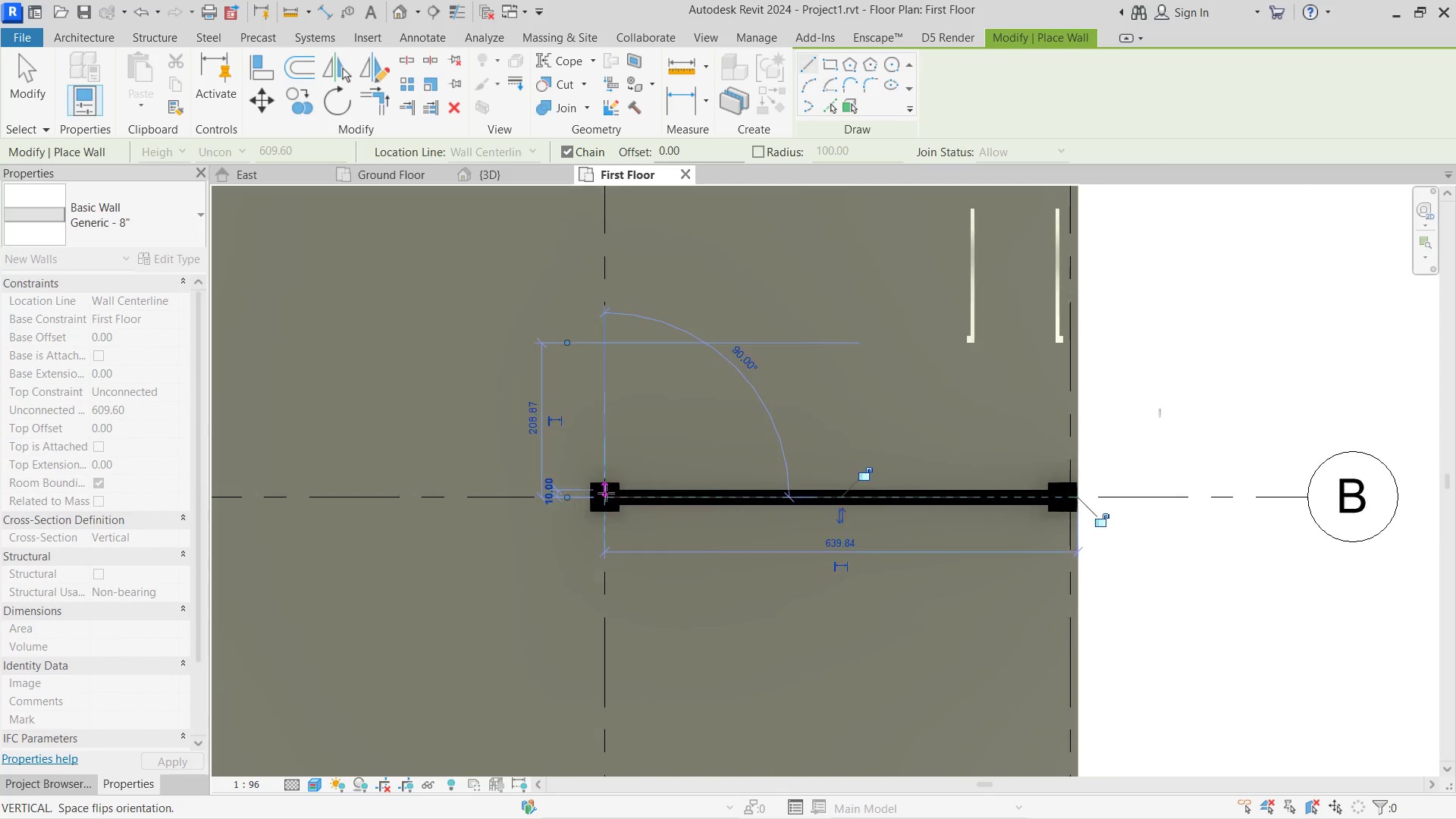 
key(Escape)
 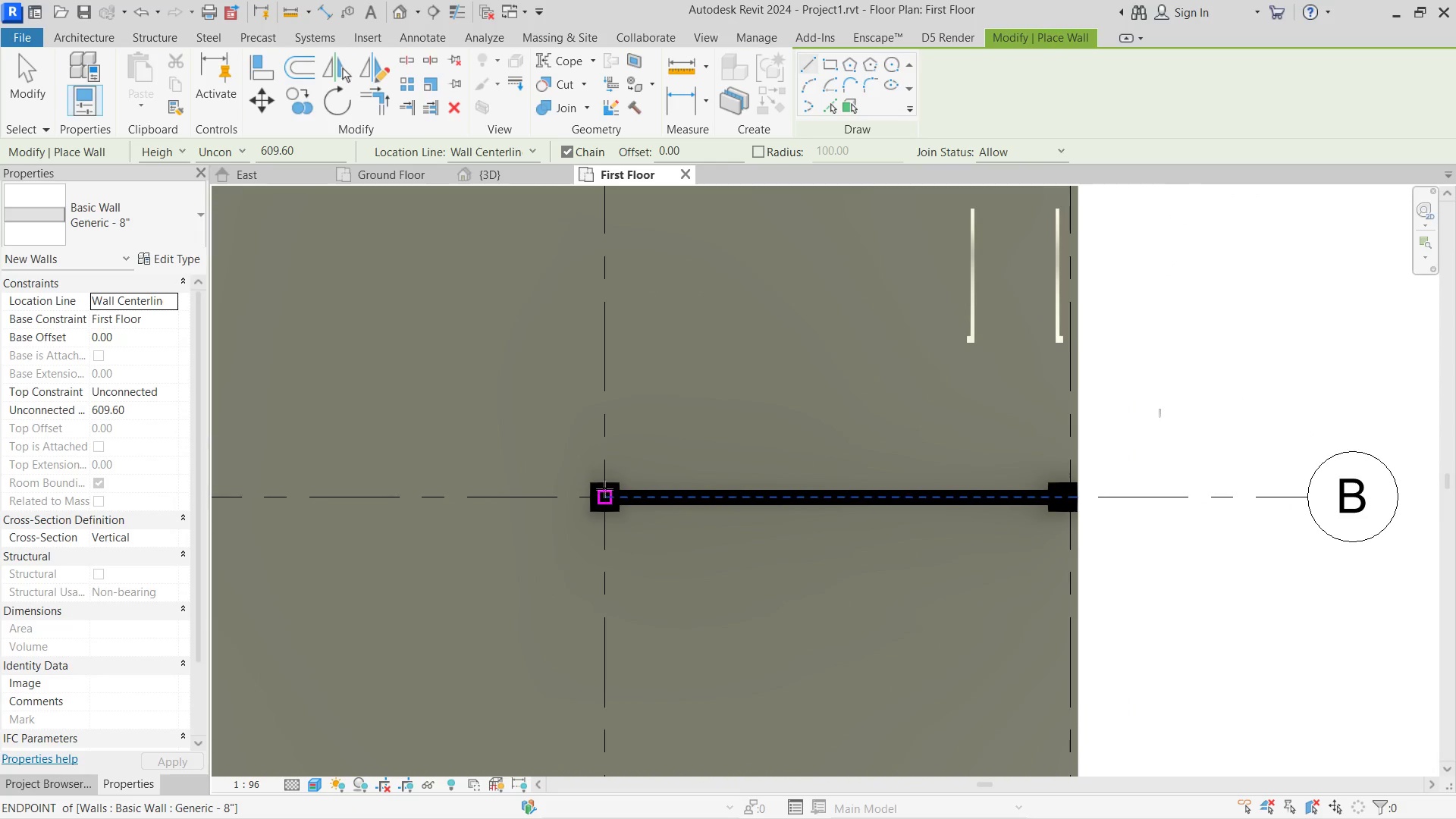 
scroll: coordinate [606, 493], scroll_direction: none, amount: 0.0
 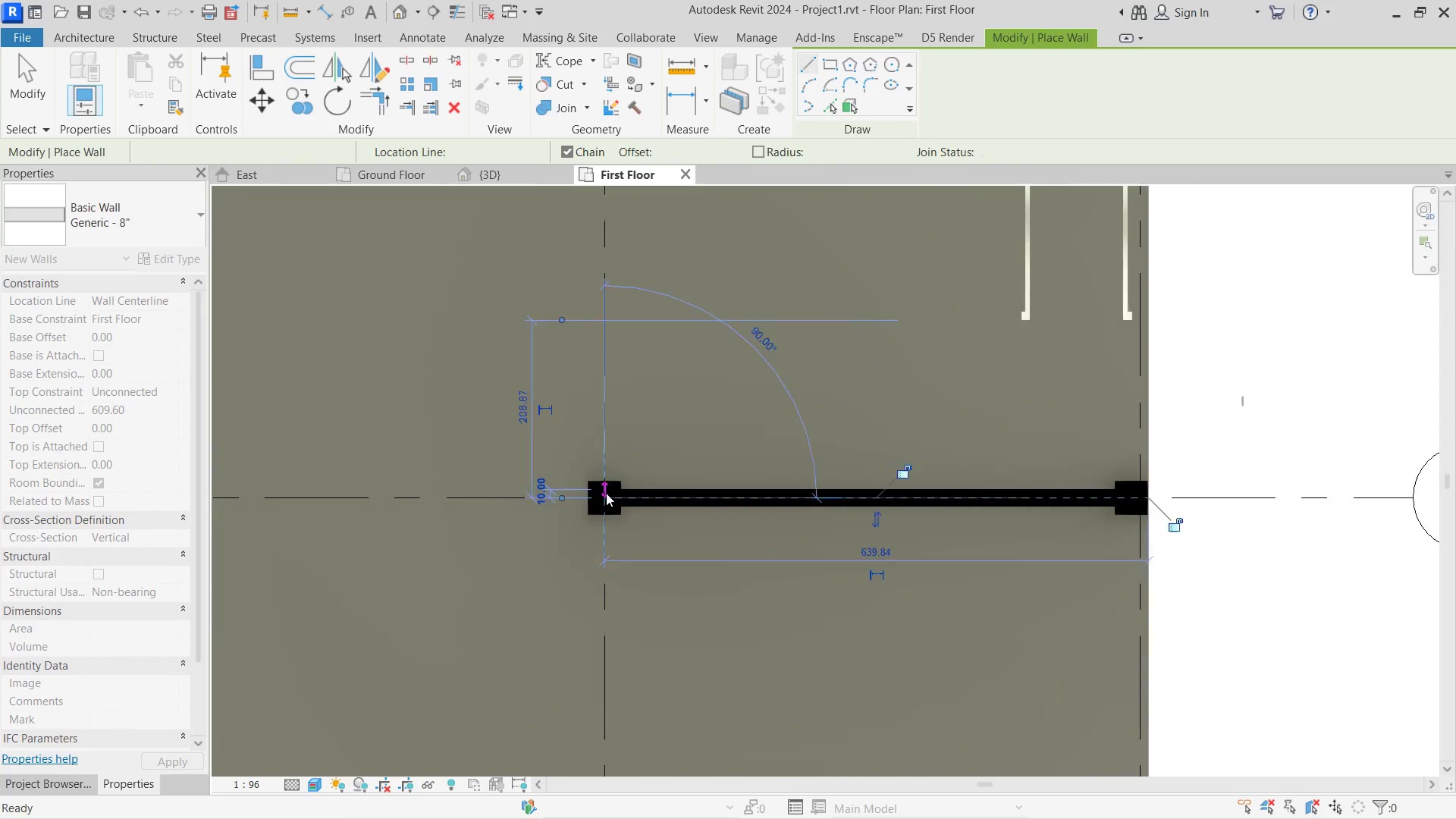 
scroll: coordinate [607, 472], scroll_direction: down, amount: 6.0
 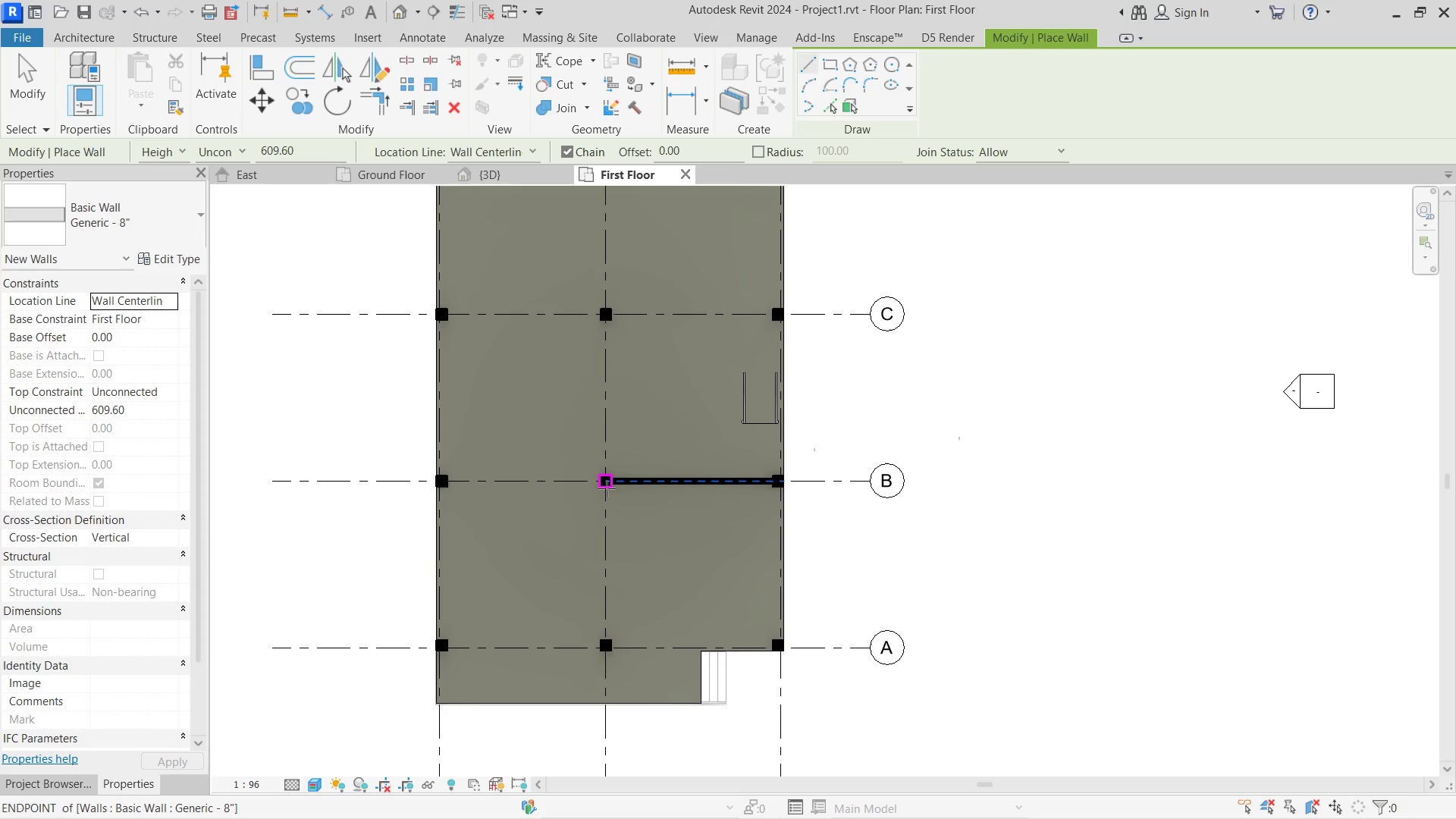 
left_click([607, 488])
 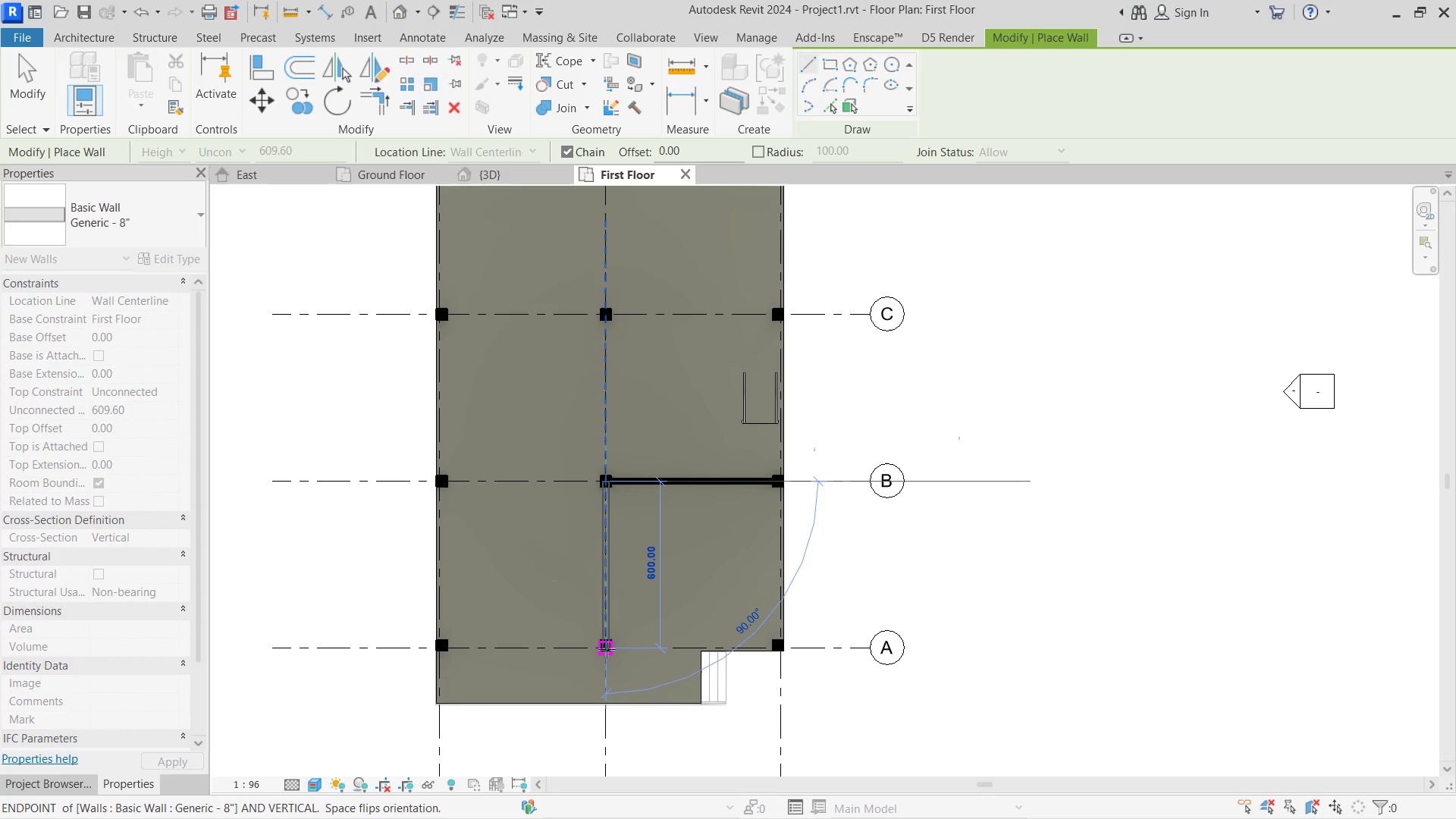 
left_click([607, 649])
 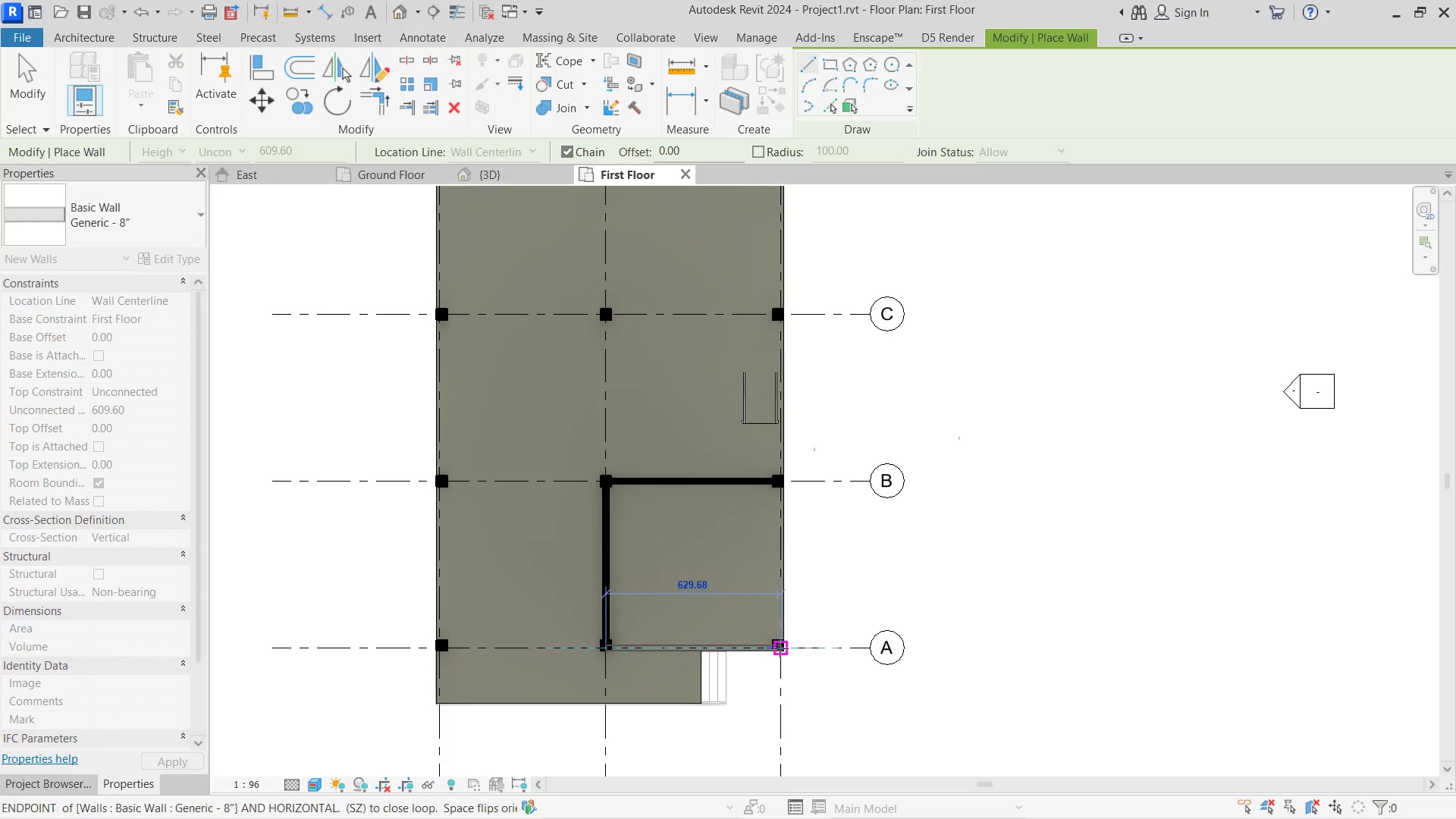 
left_click([781, 648])
 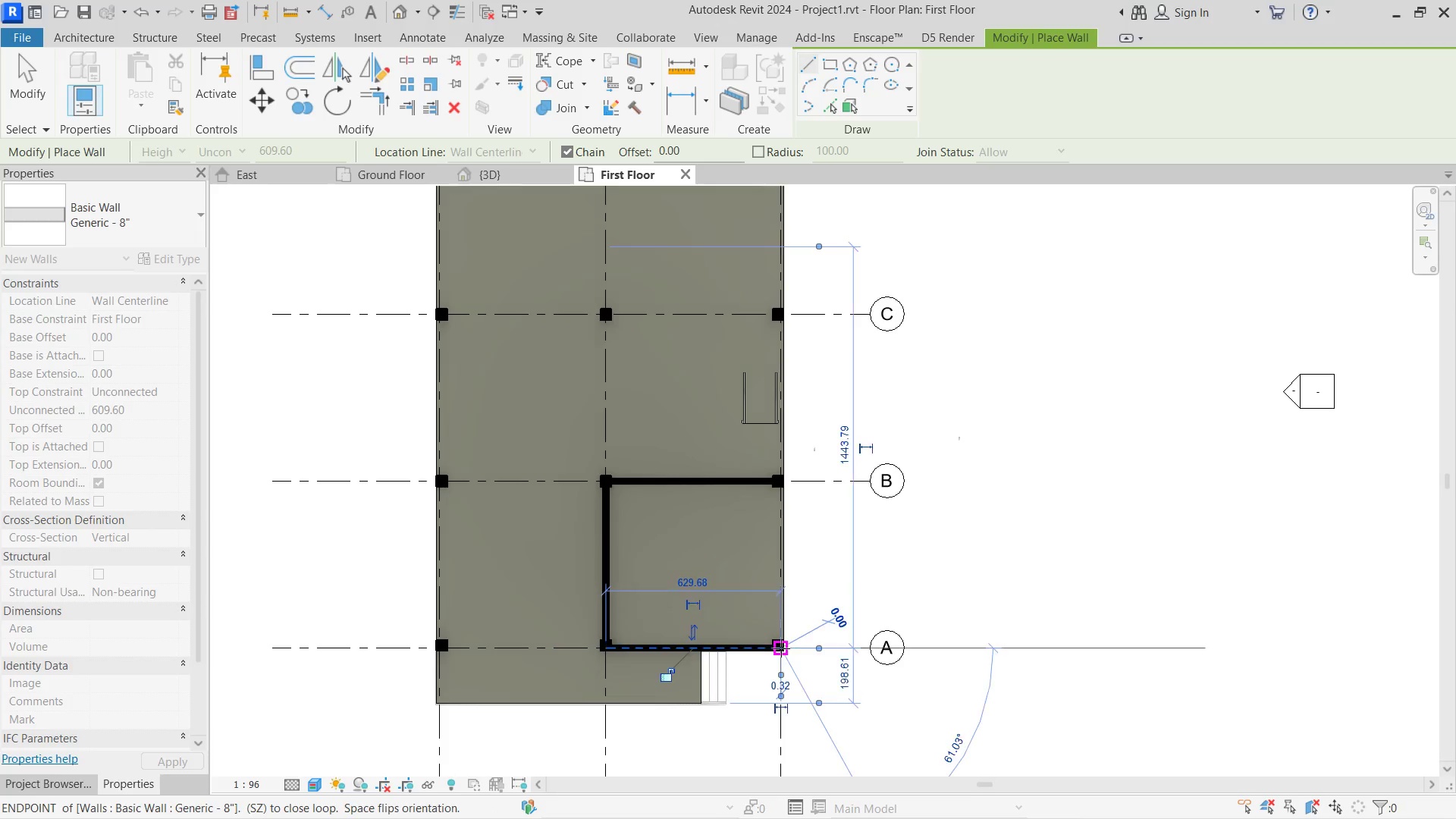 
key(Escape)
 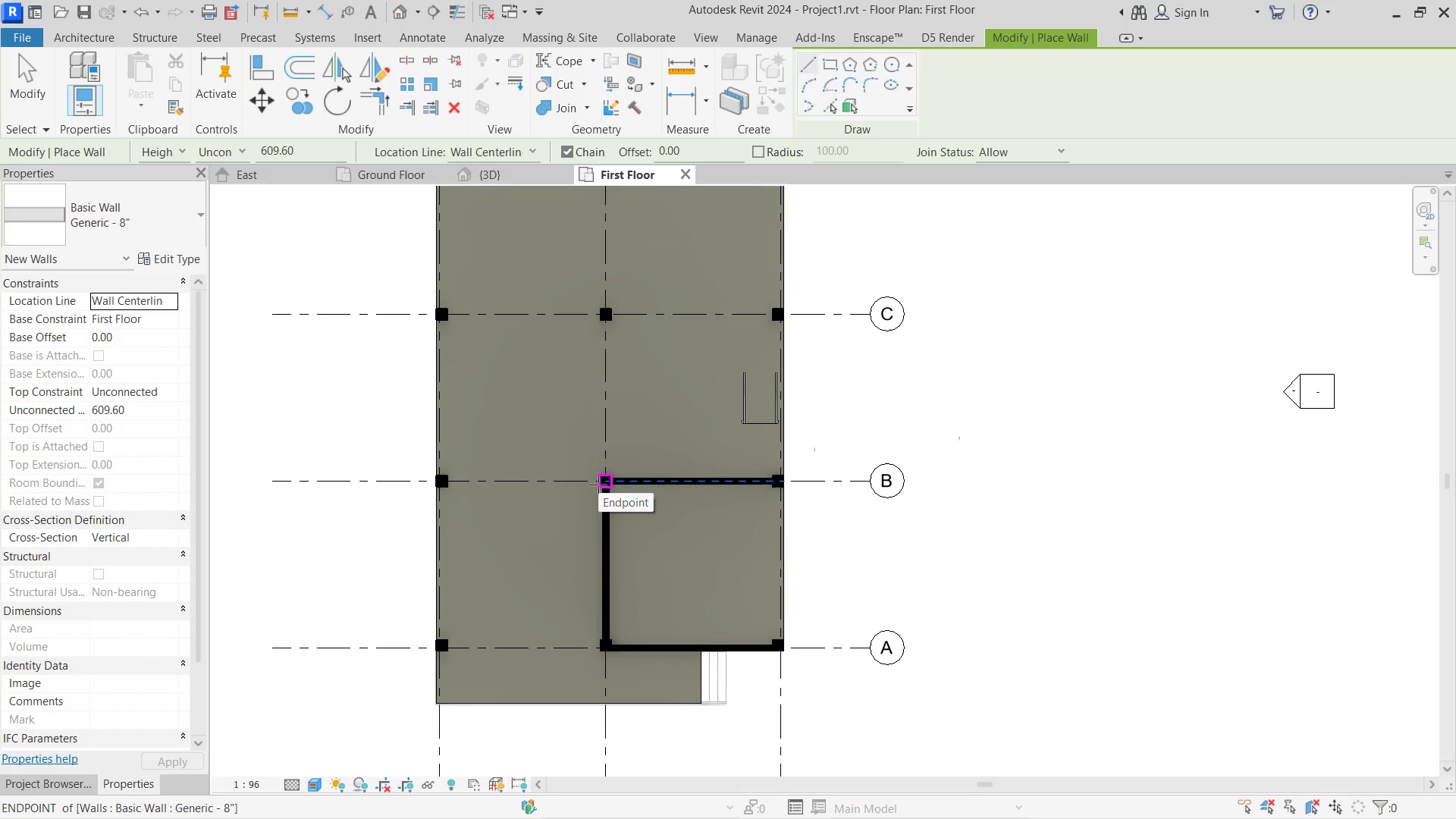 
left_click([598, 485])
 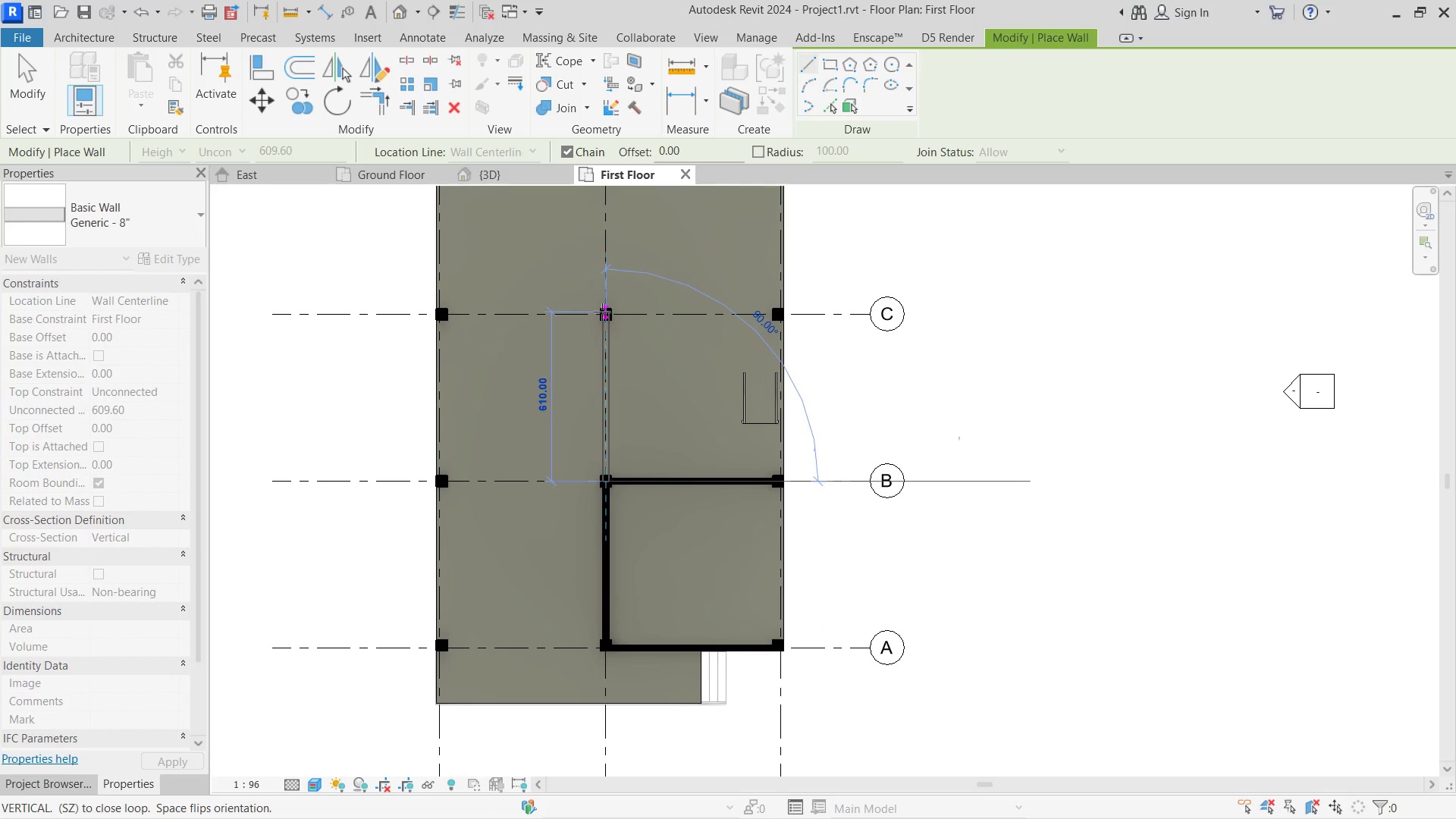 
left_click([602, 312])
 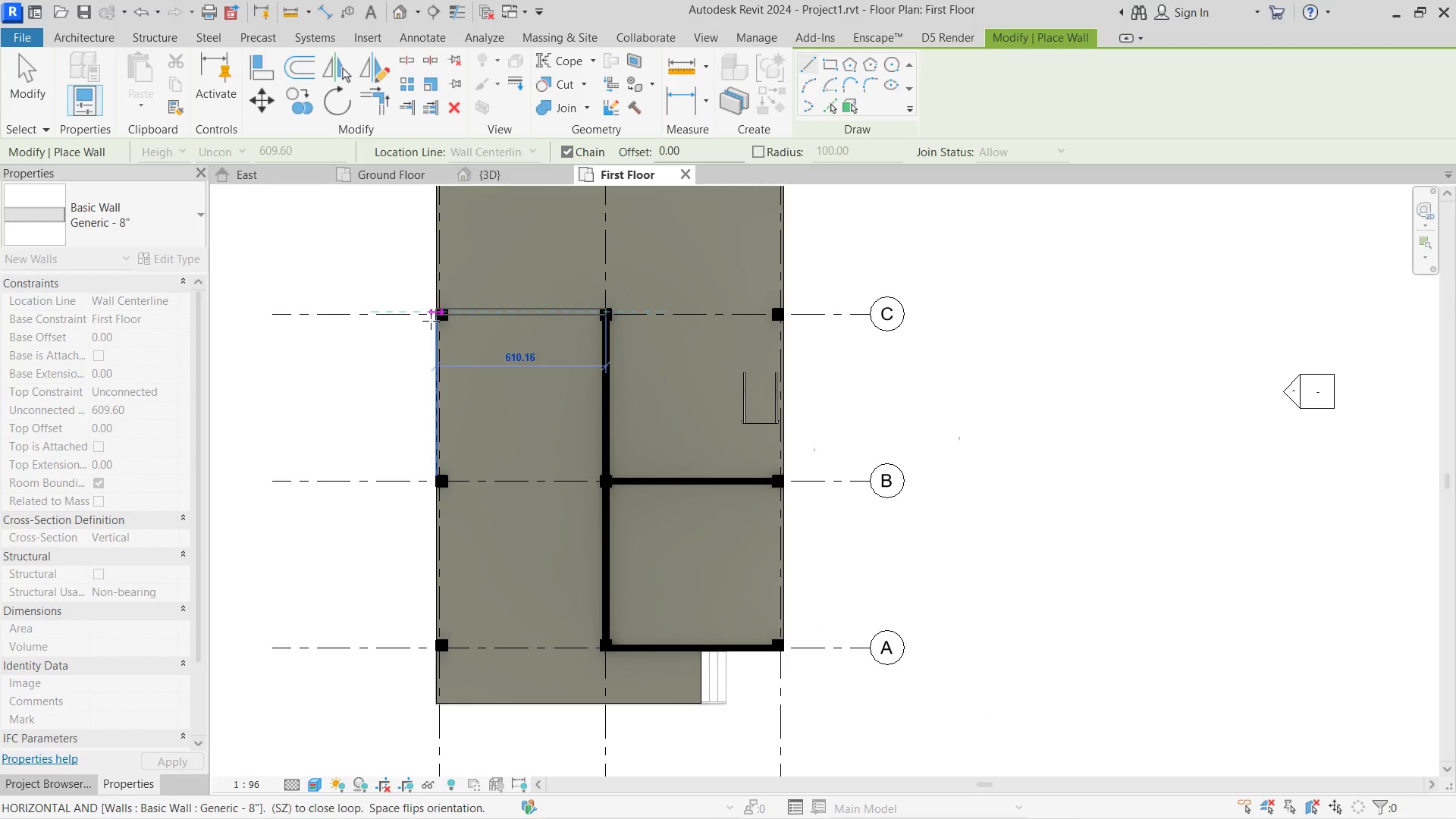 
left_click([431, 321])
 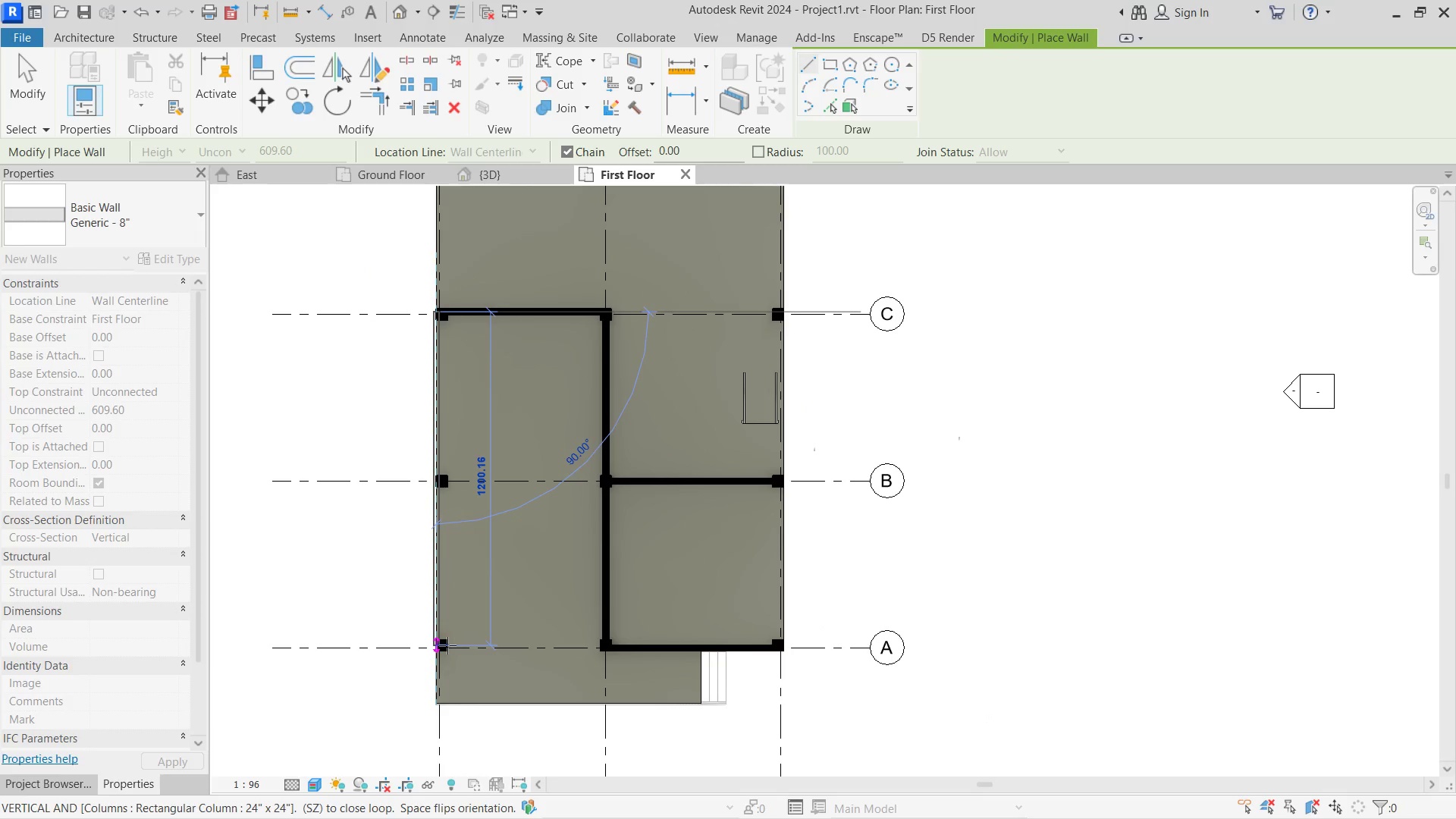 
left_click([447, 645])
 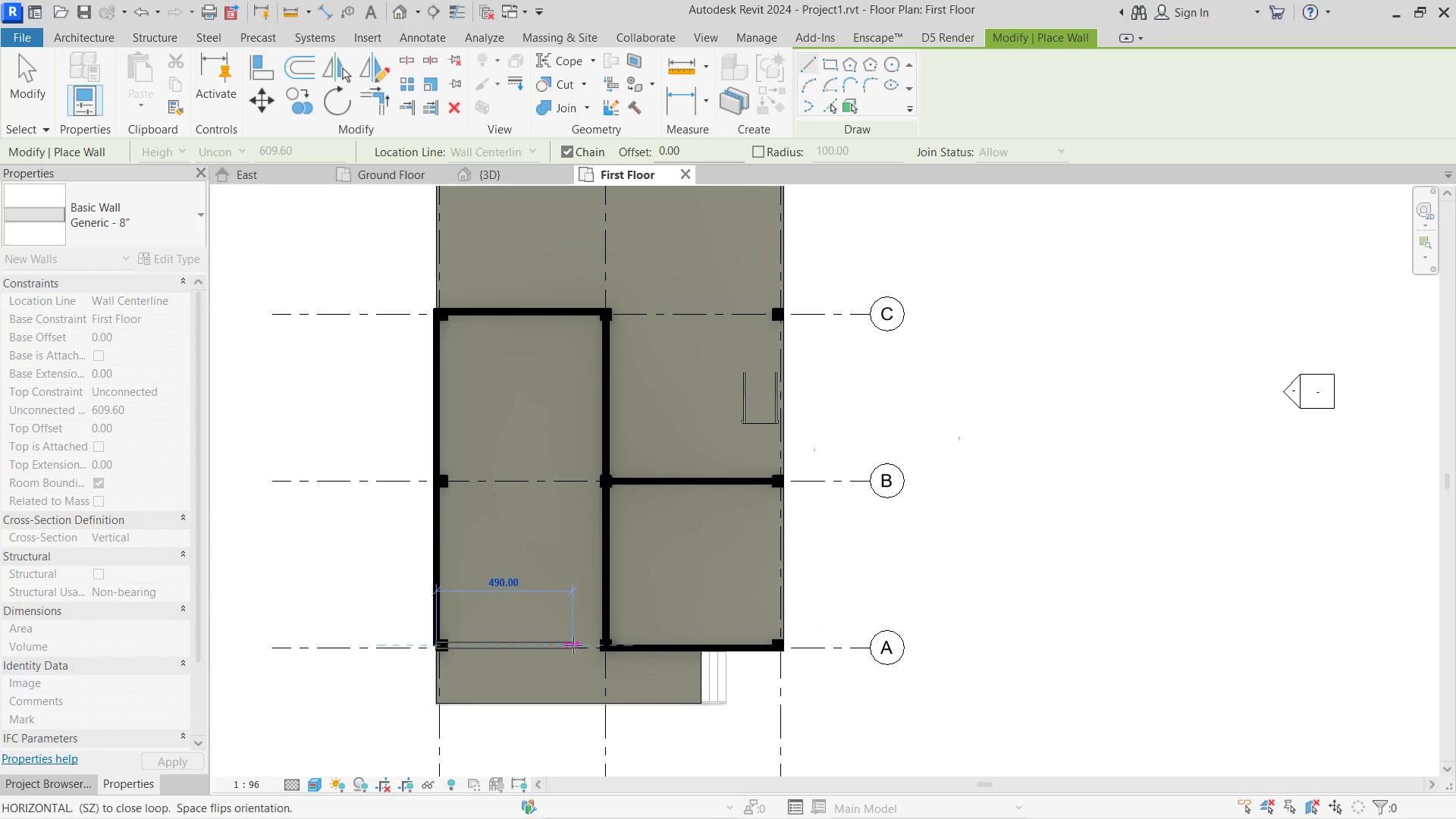 
key(Escape)
type(tr)
 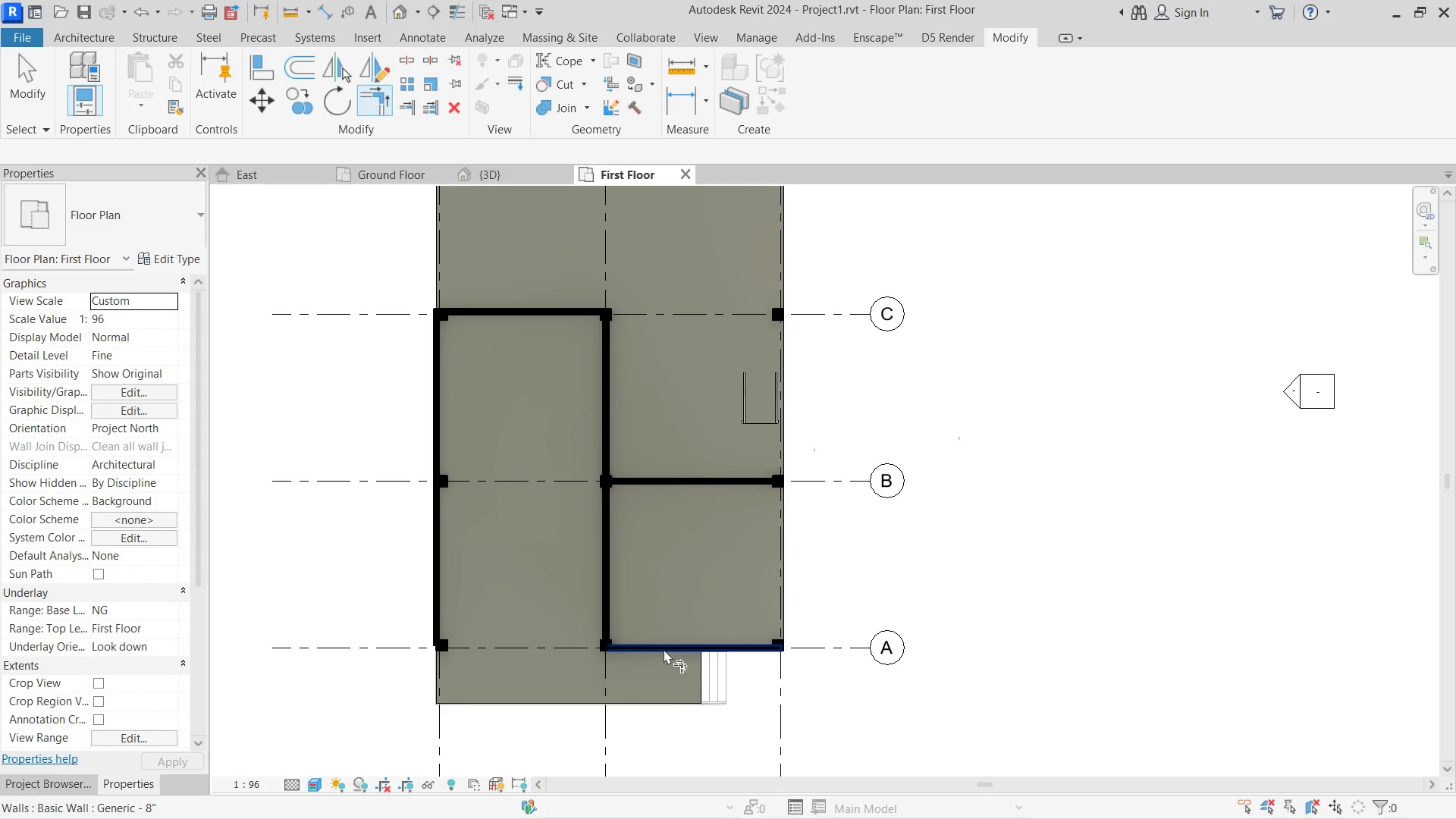 
left_click([664, 649])
 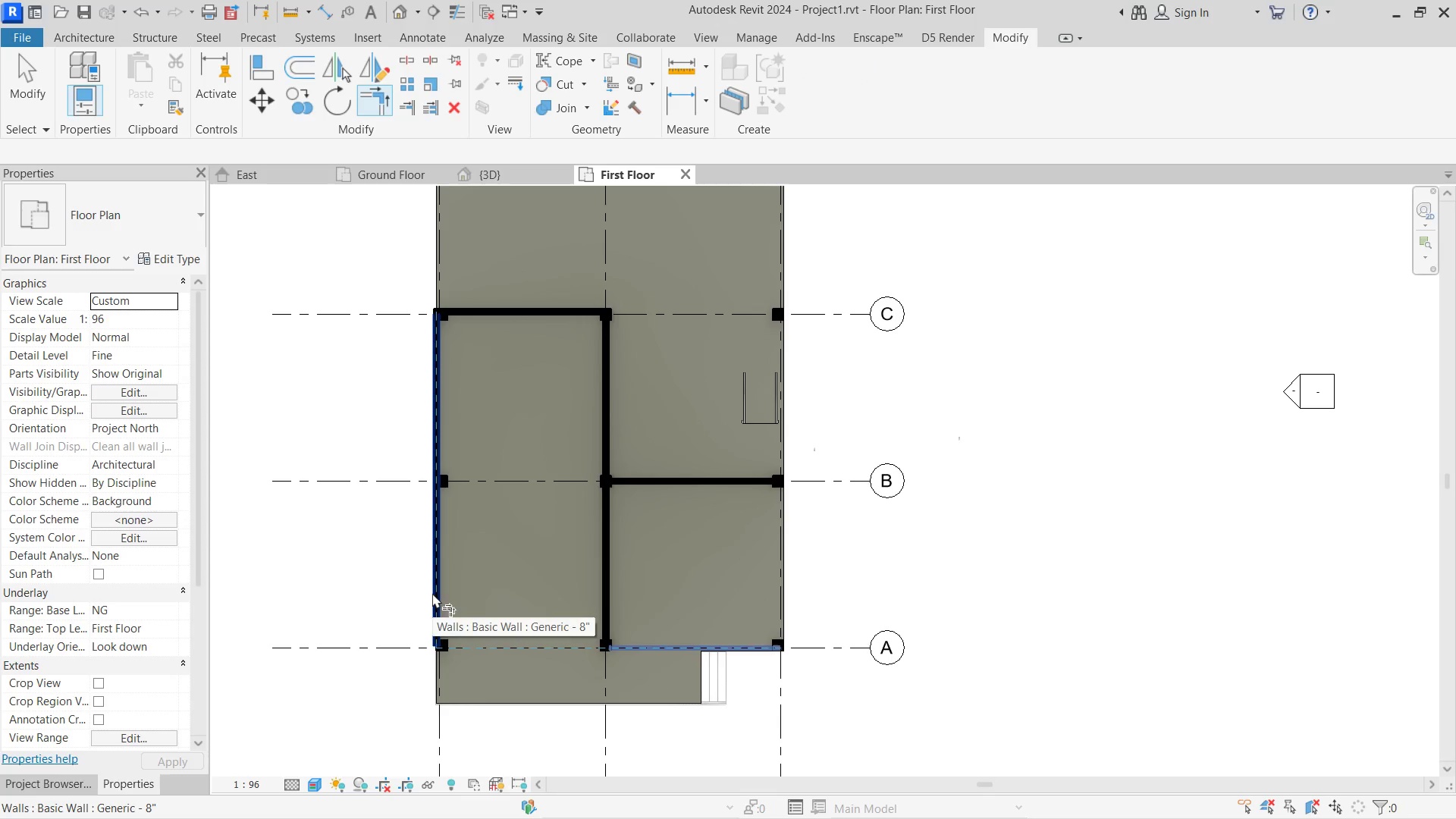 
left_click([432, 593])
 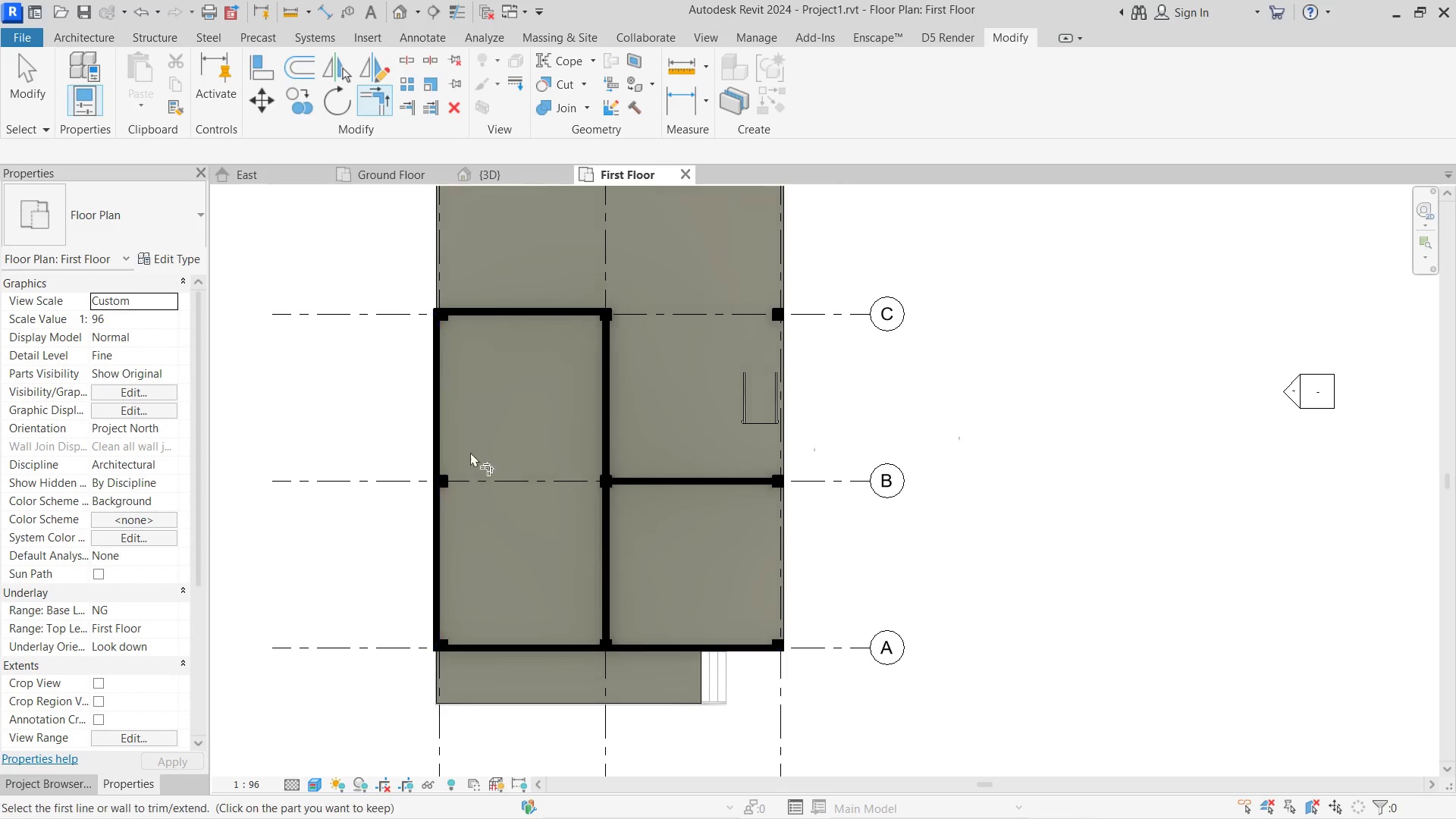 
scroll: coordinate [470, 449], scroll_direction: down, amount: 5.0
 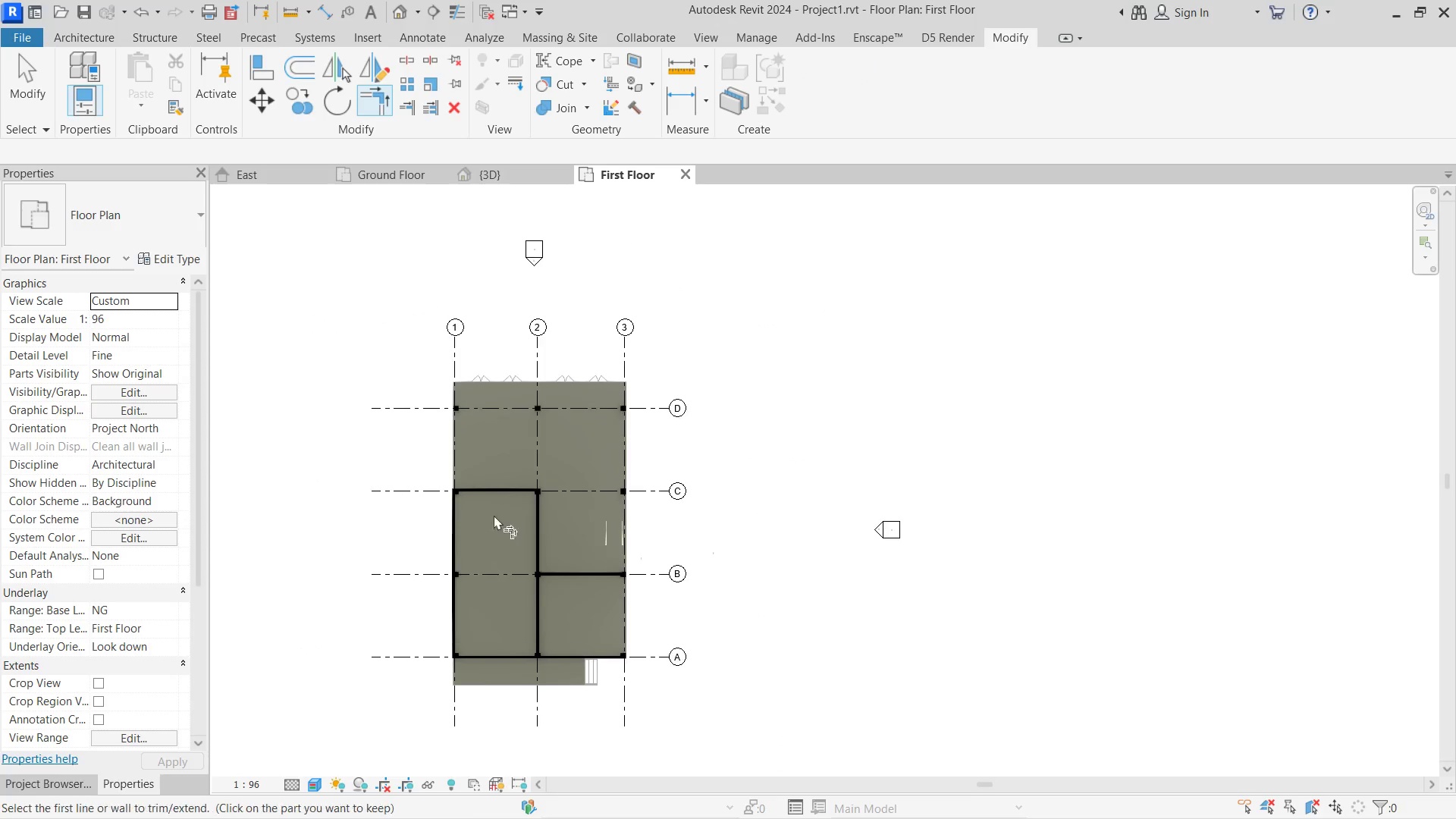 
scroll: coordinate [521, 424], scroll_direction: up, amount: 5.0
 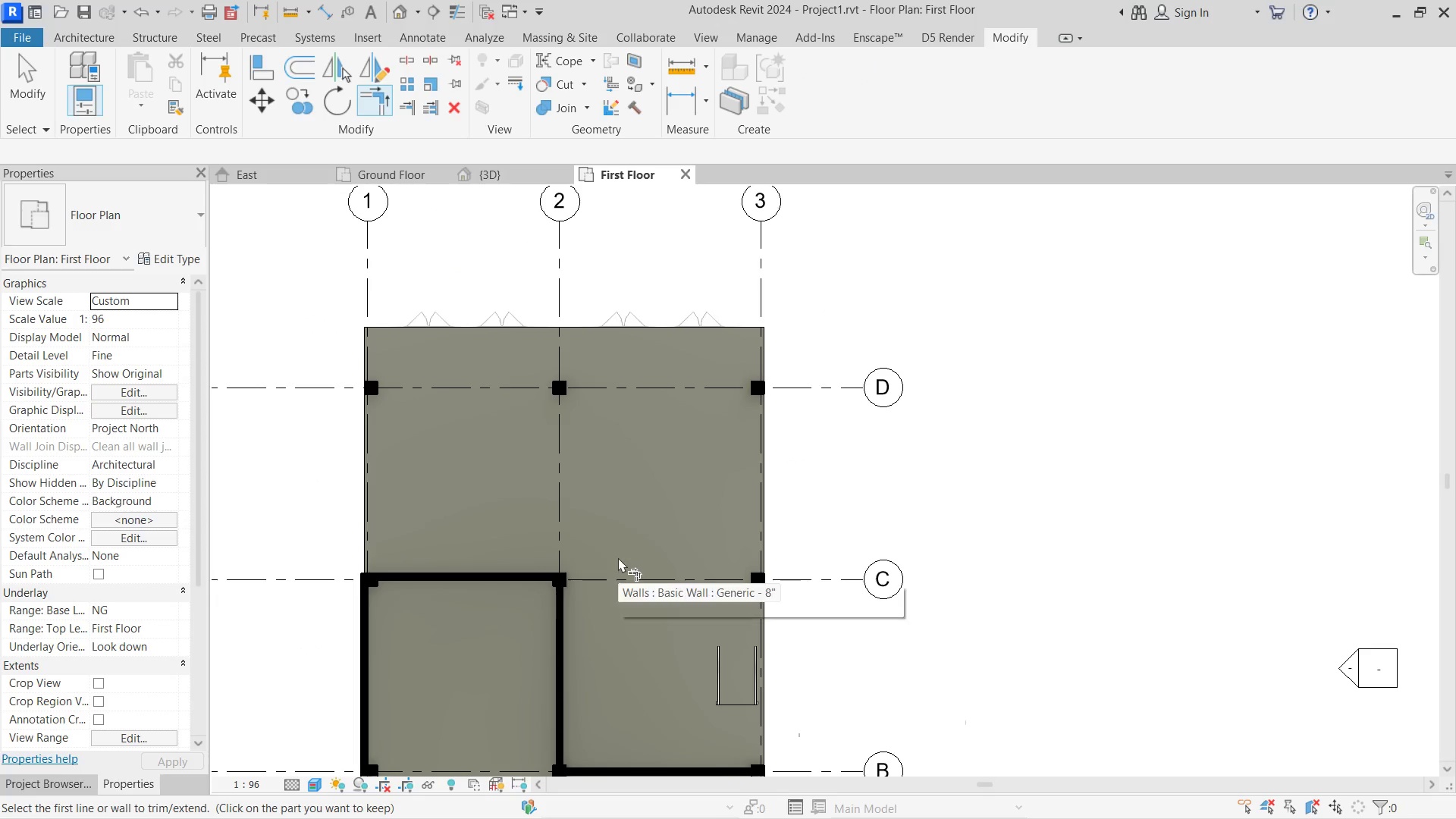 
type(wa)
 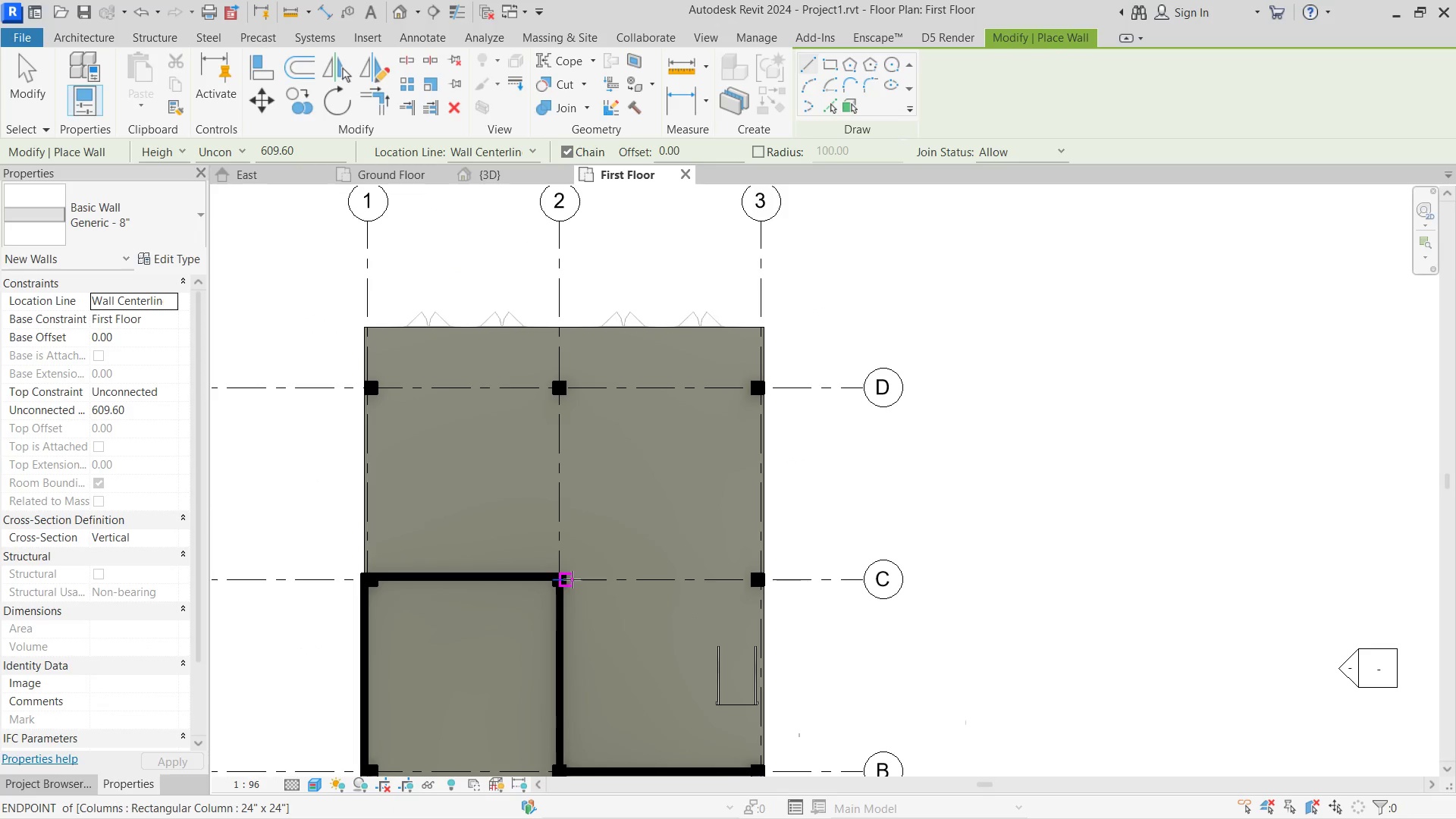 
left_click([572, 579])
 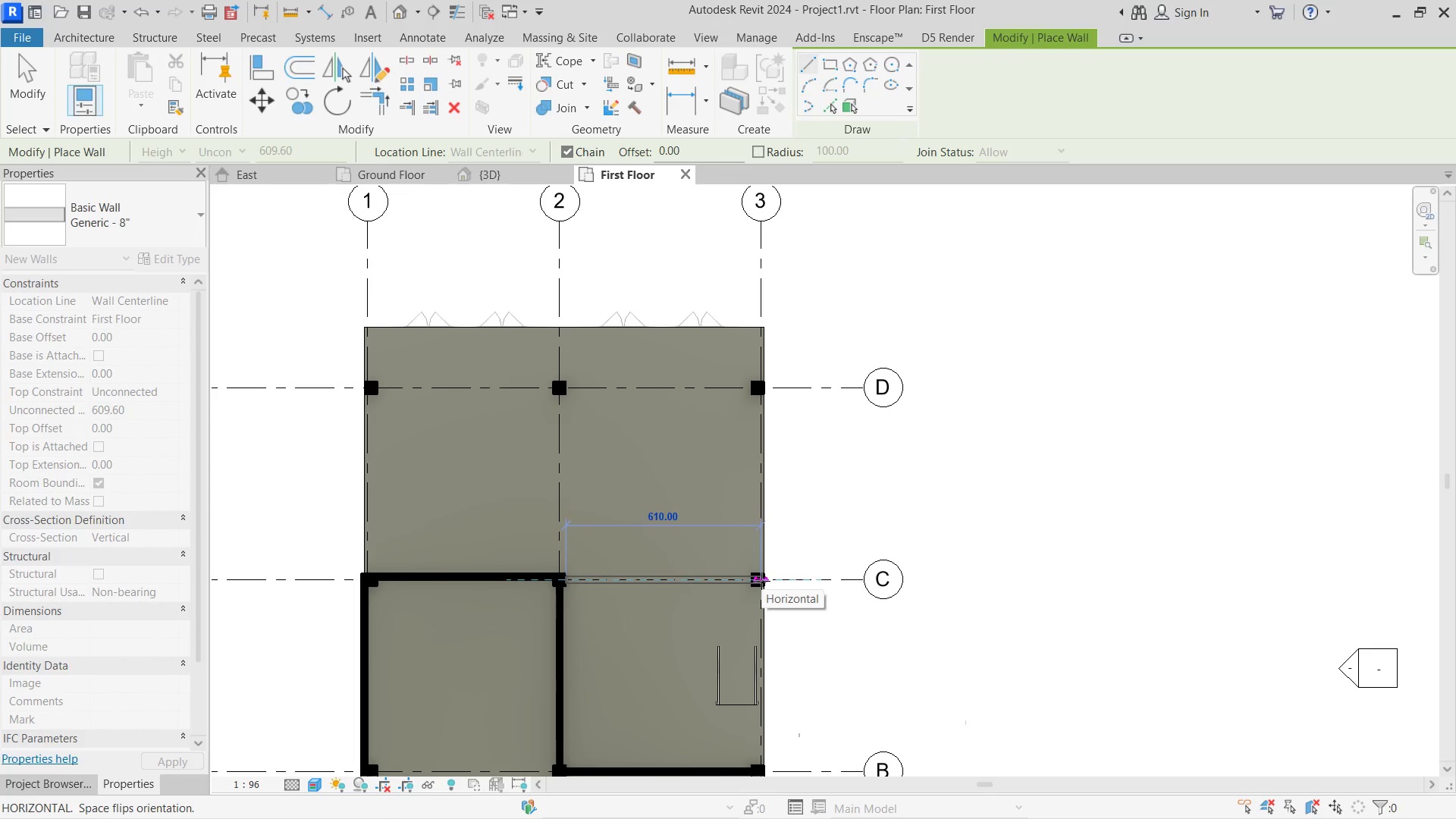 
key(Escape)
 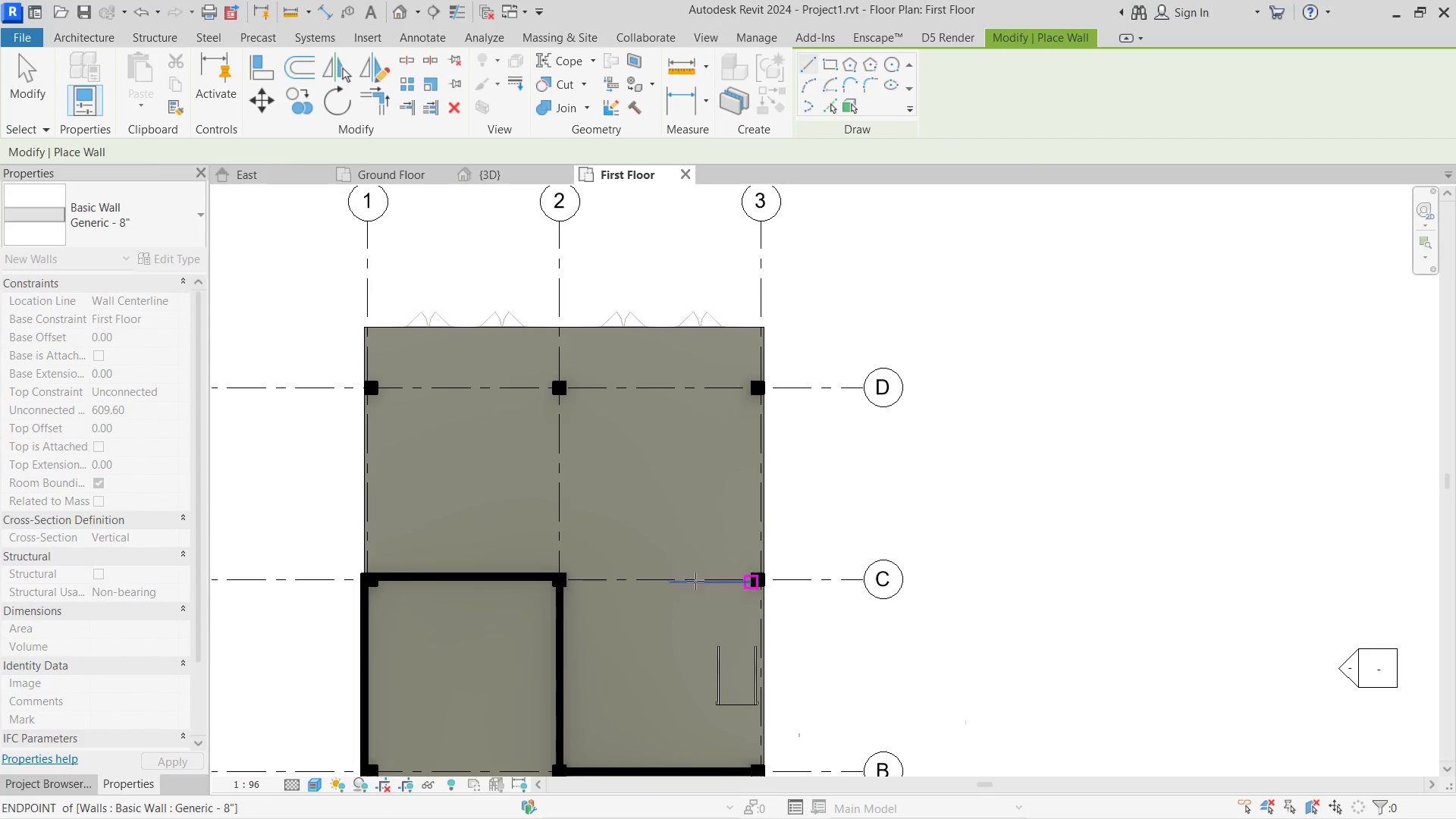 
key(Escape)
 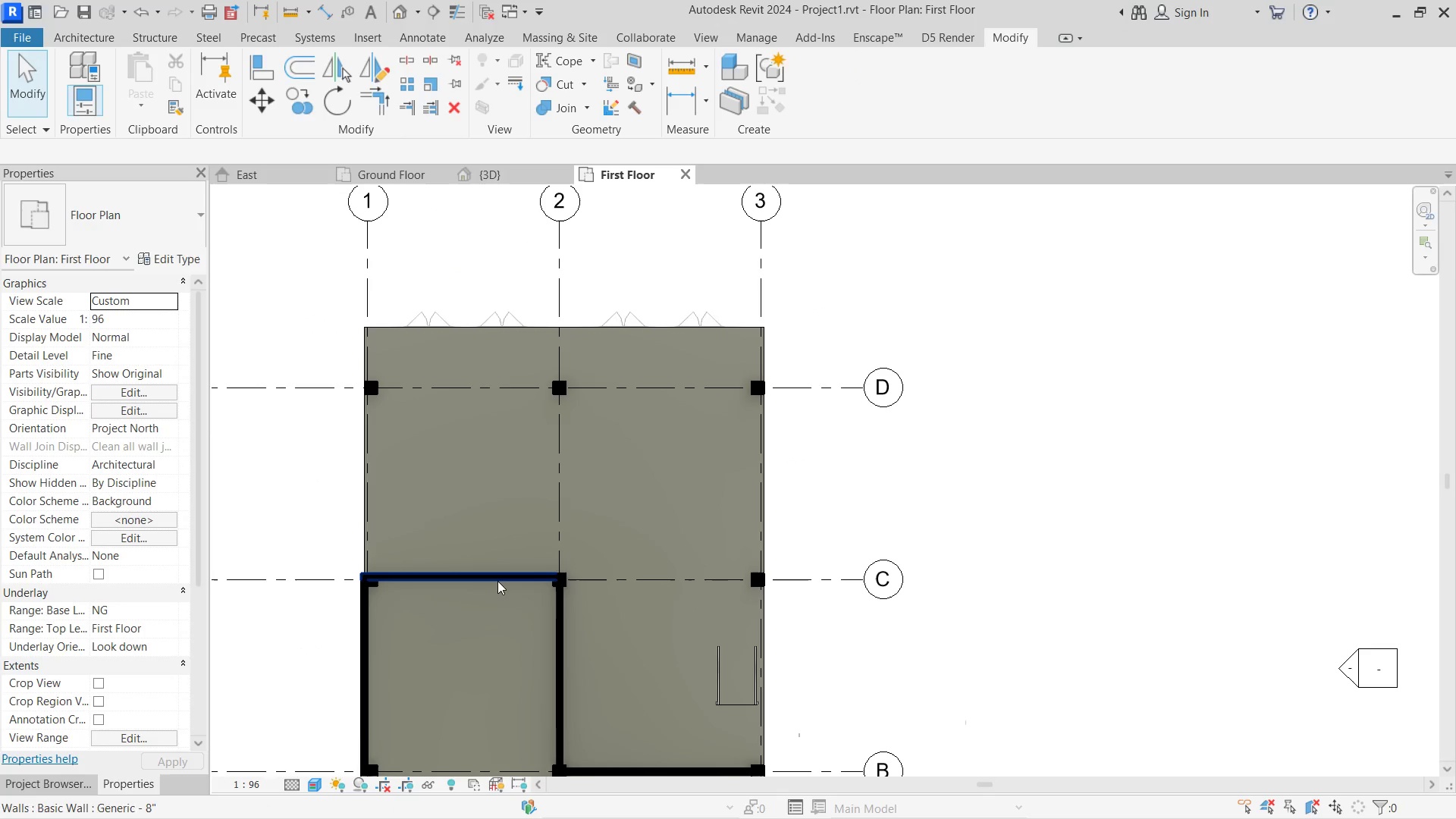 
key(Escape)
 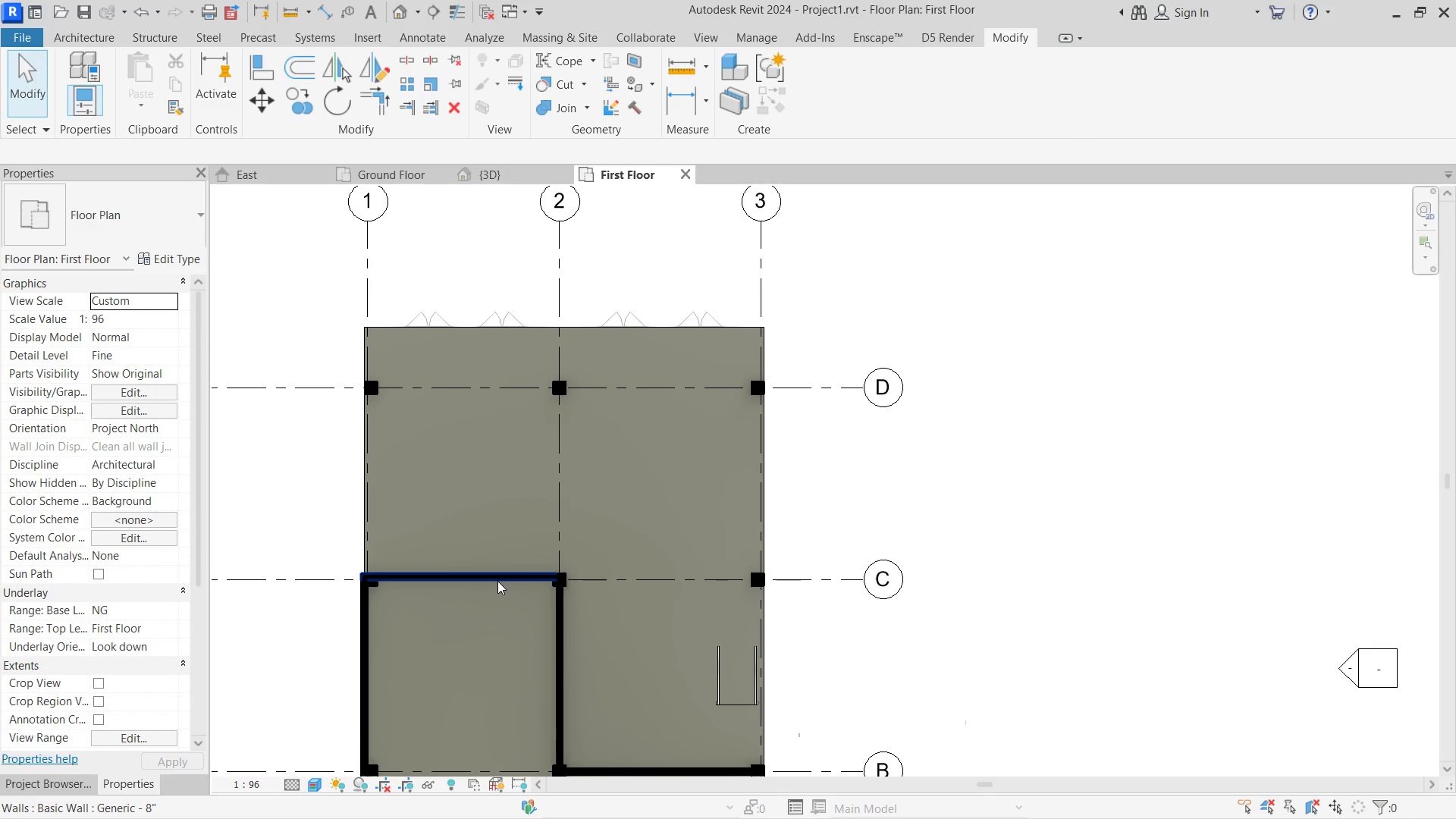 
left_click([497, 581])
 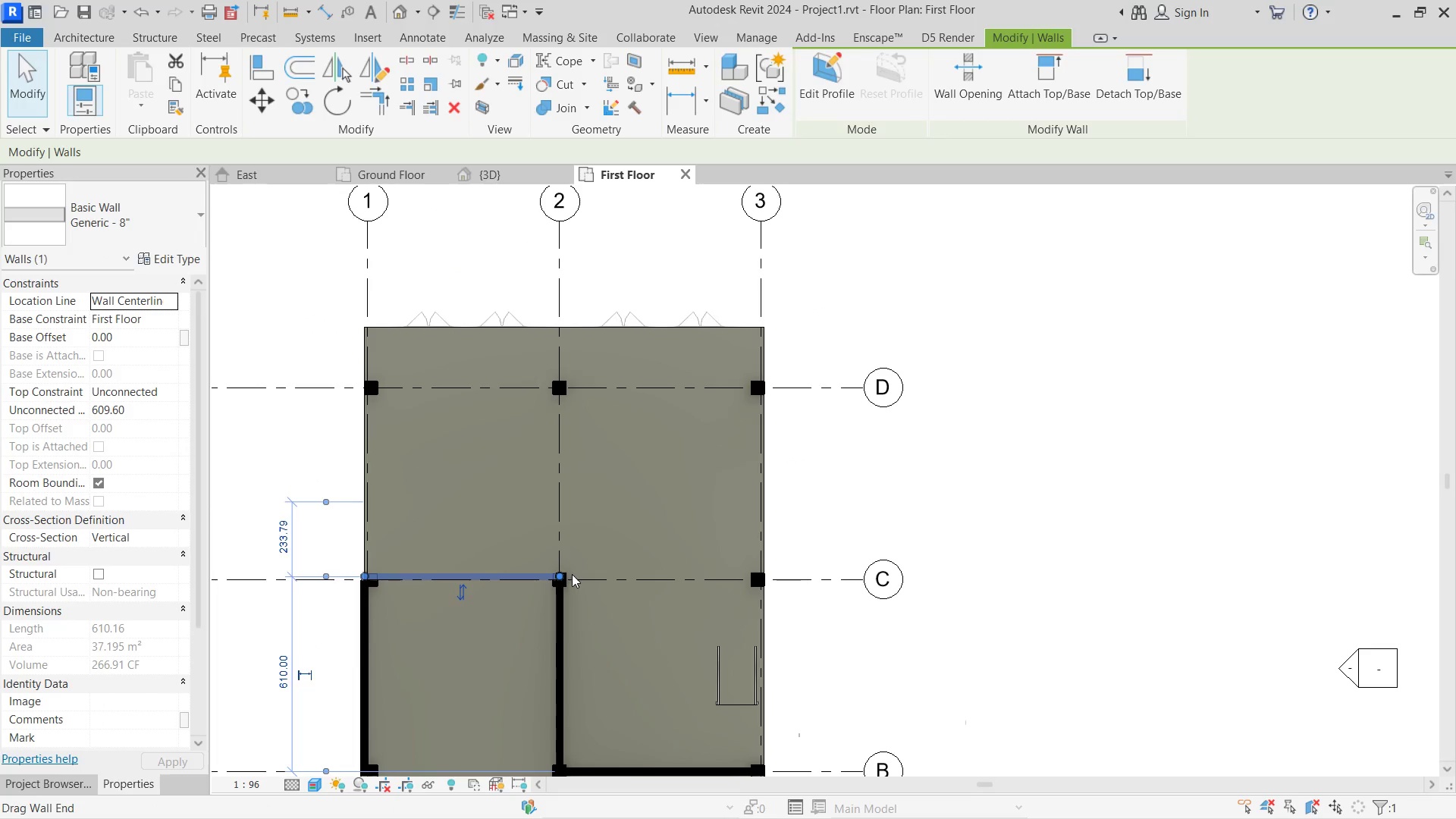 
left_click_drag(start_coordinate=[564, 573], to_coordinate=[764, 572])
 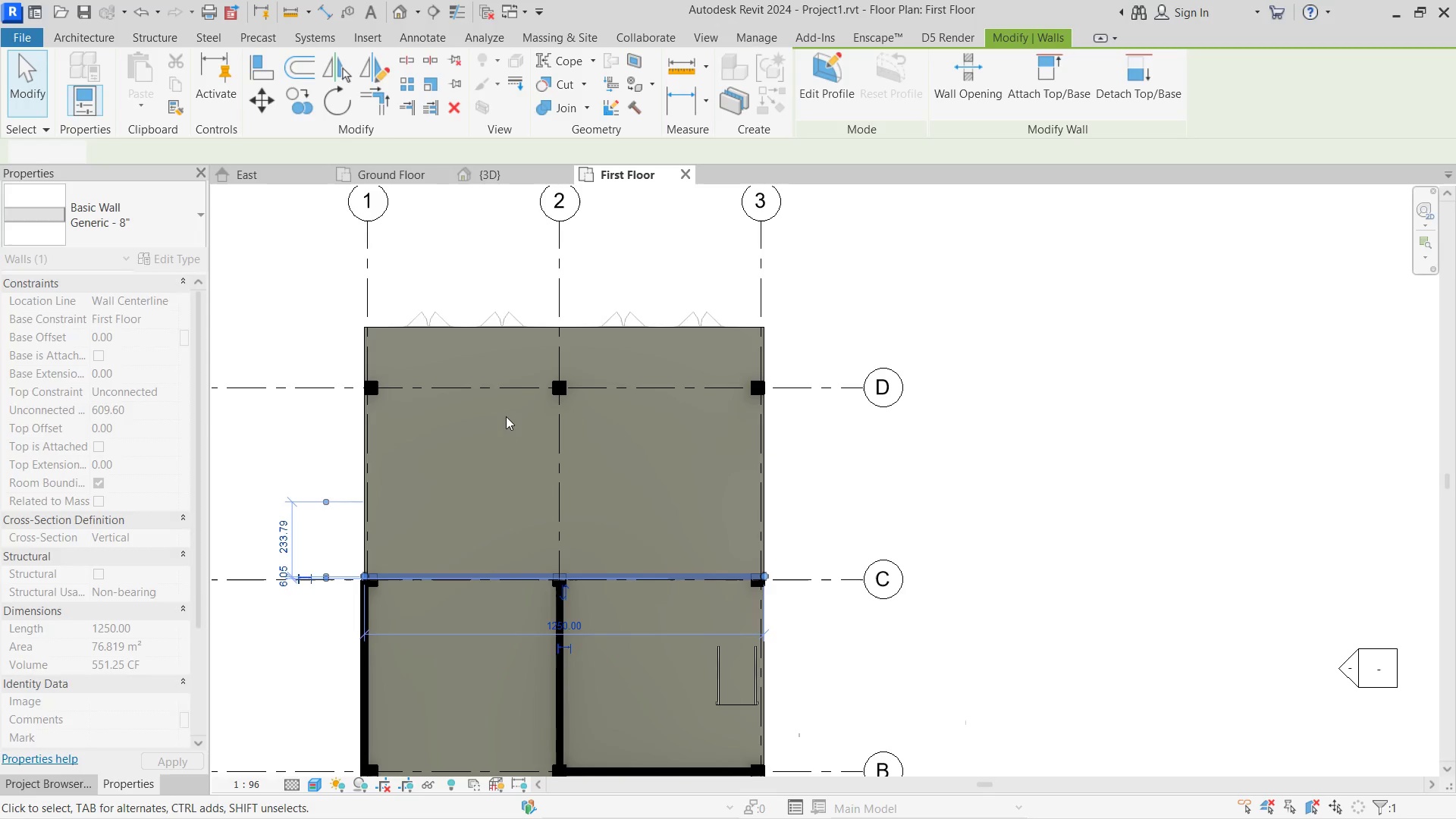 
scroll: coordinate [506, 416], scroll_direction: down, amount: 3.0
 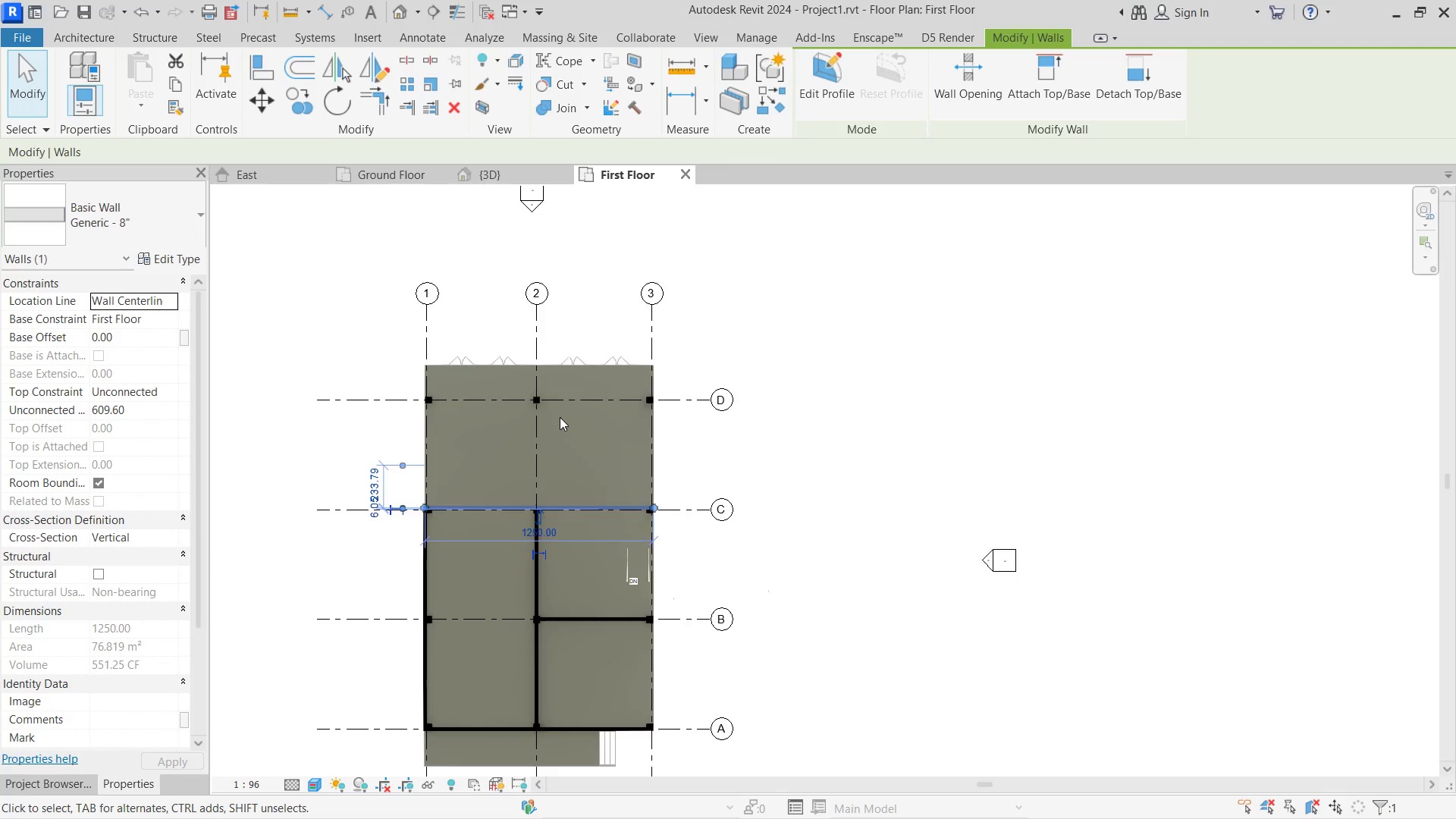 
scroll: coordinate [573, 417], scroll_direction: up, amount: 1.0
 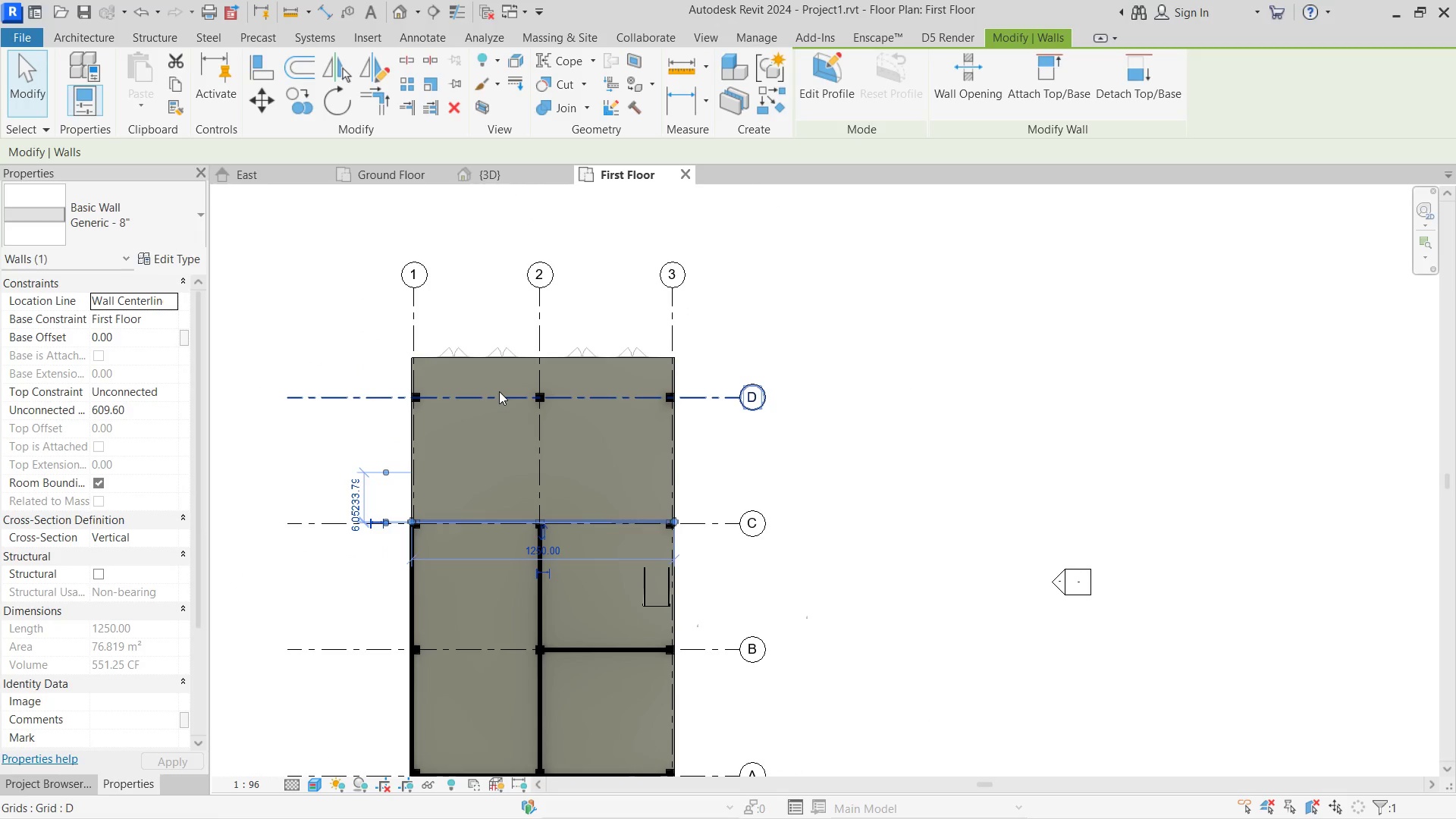 
type(wa)
key(Tab)
 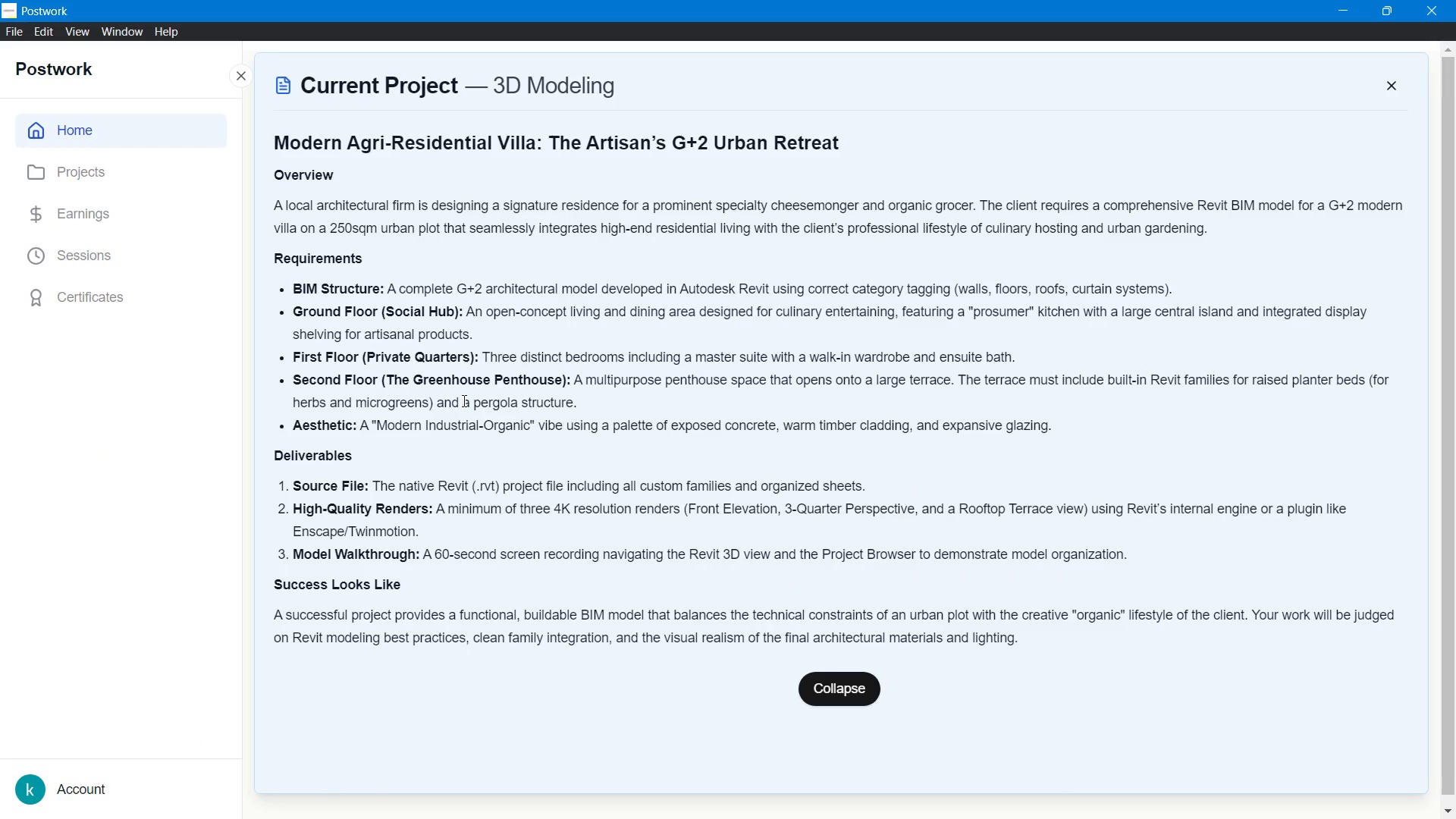 
hold_key(key=AltLeft, duration=0.31)